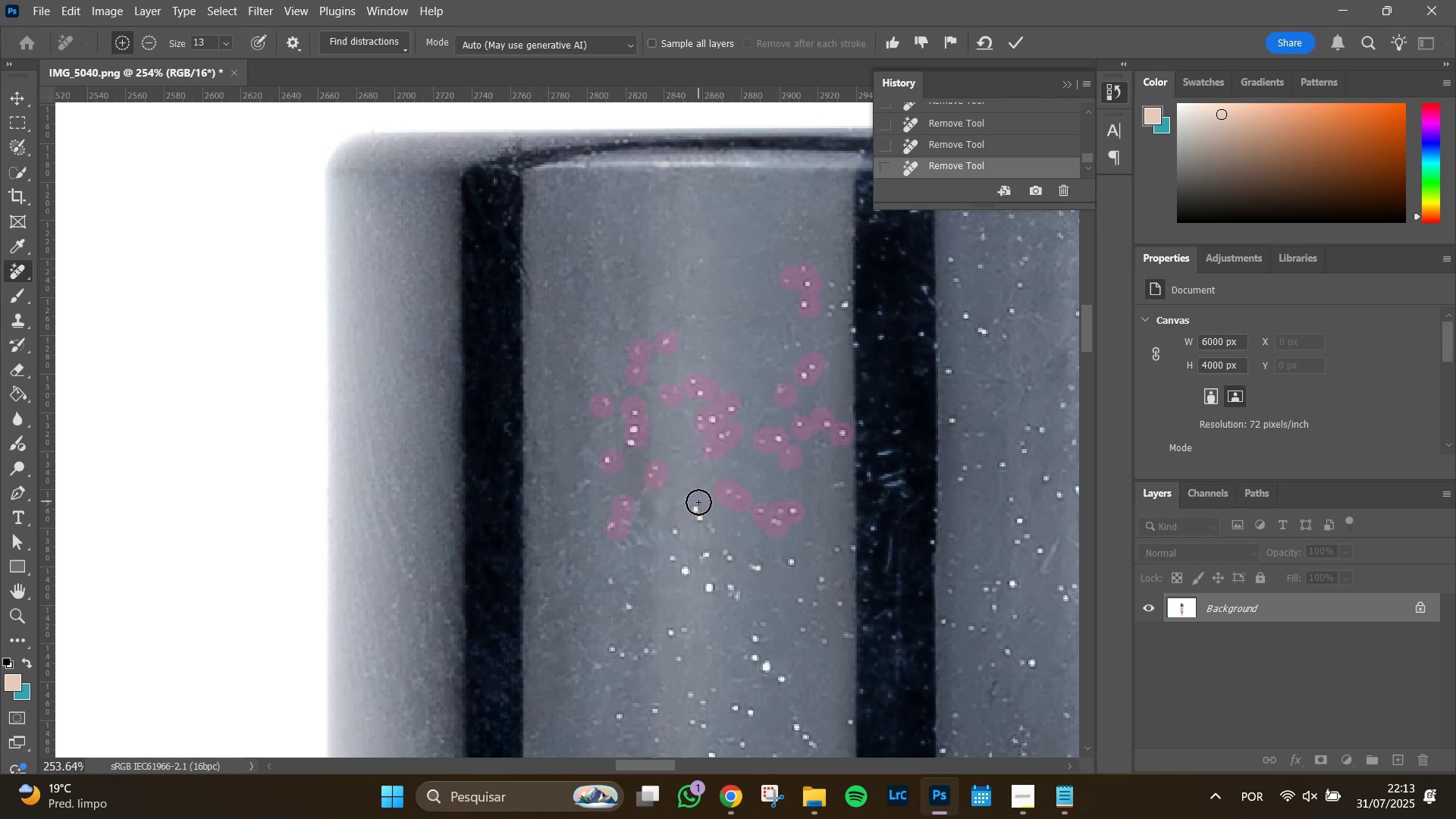 
left_click_drag(start_coordinate=[699, 506], to_coordinate=[704, 522])
 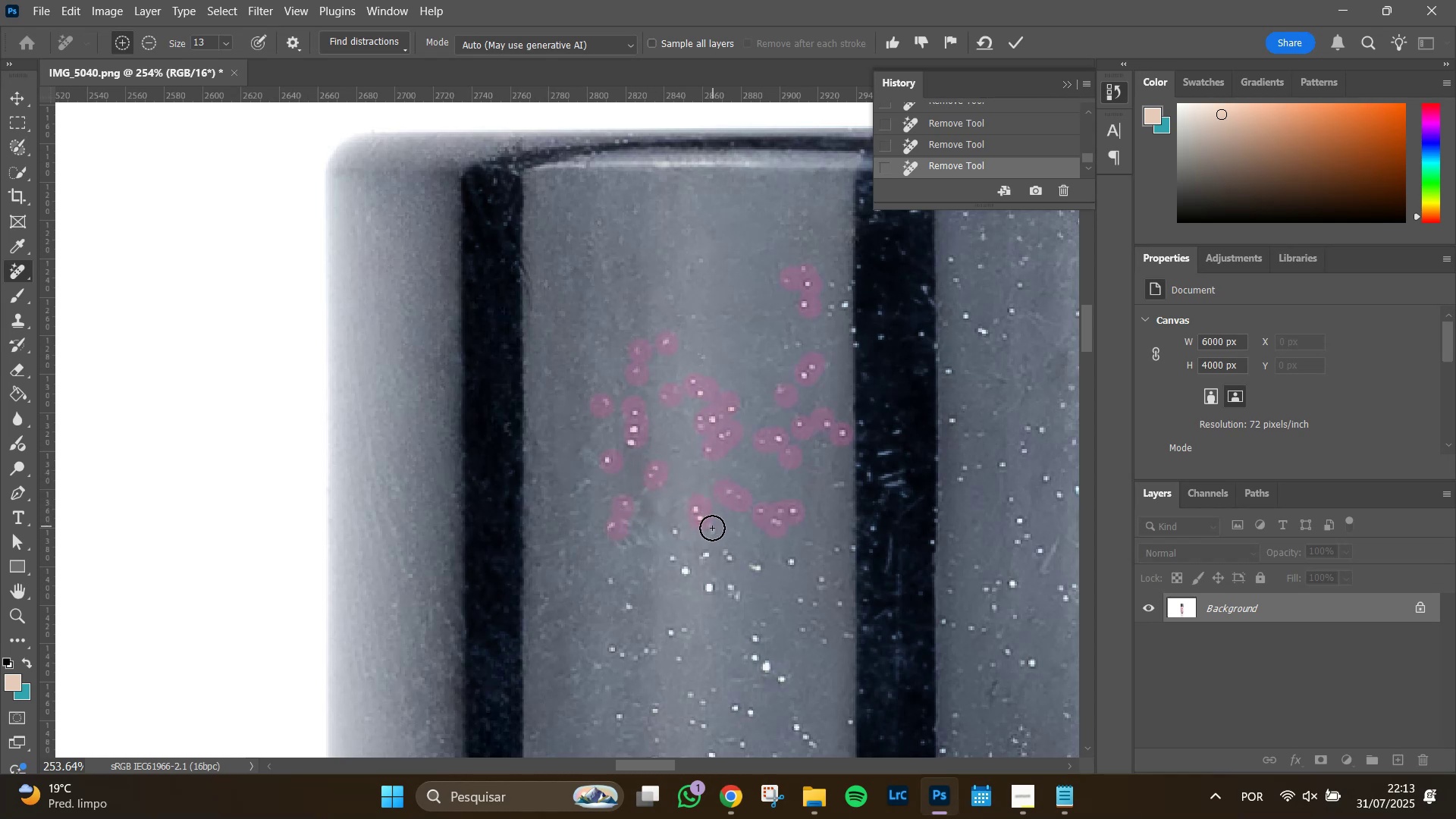 
left_click([711, 529])
 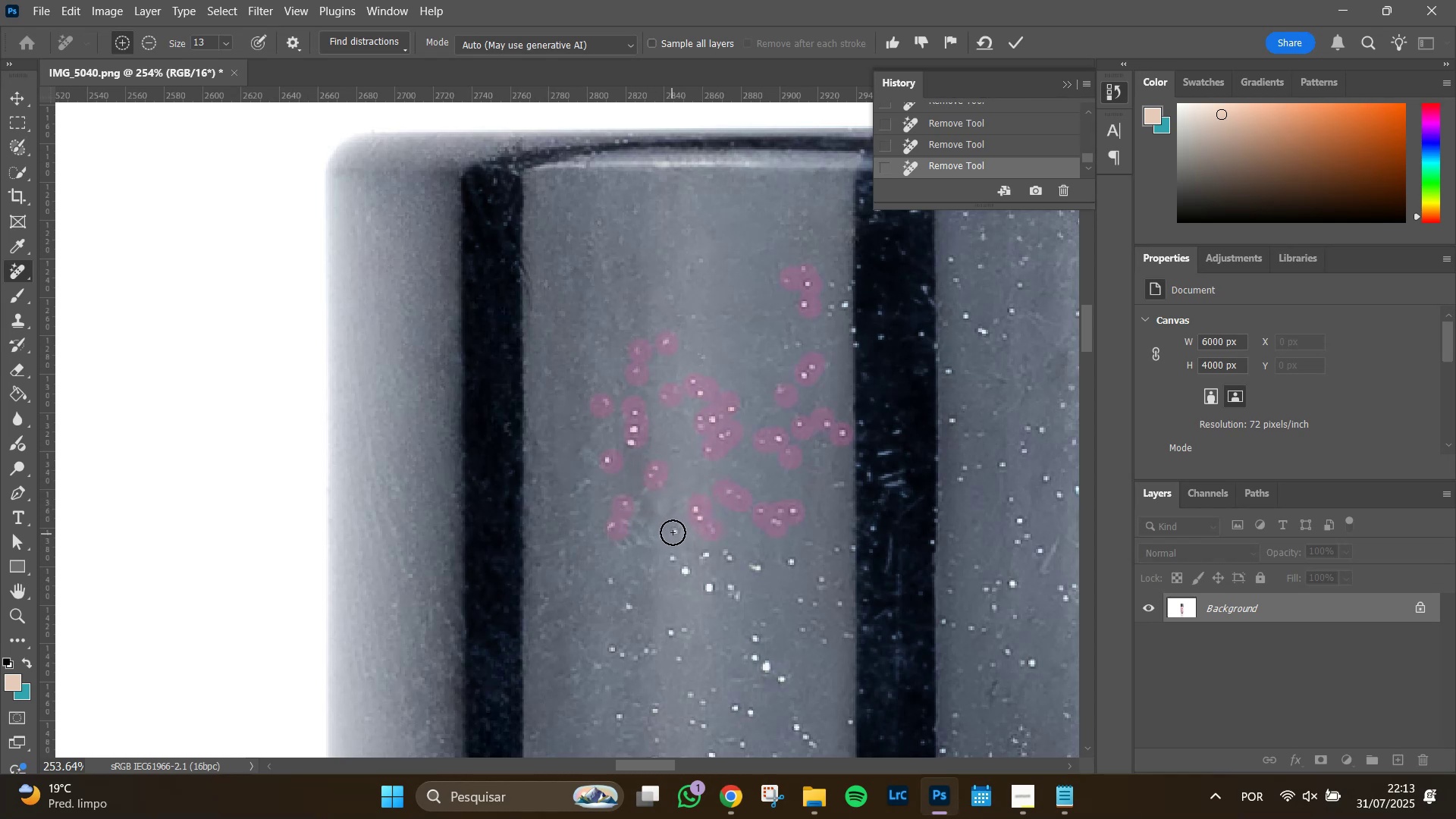 
left_click([675, 529])
 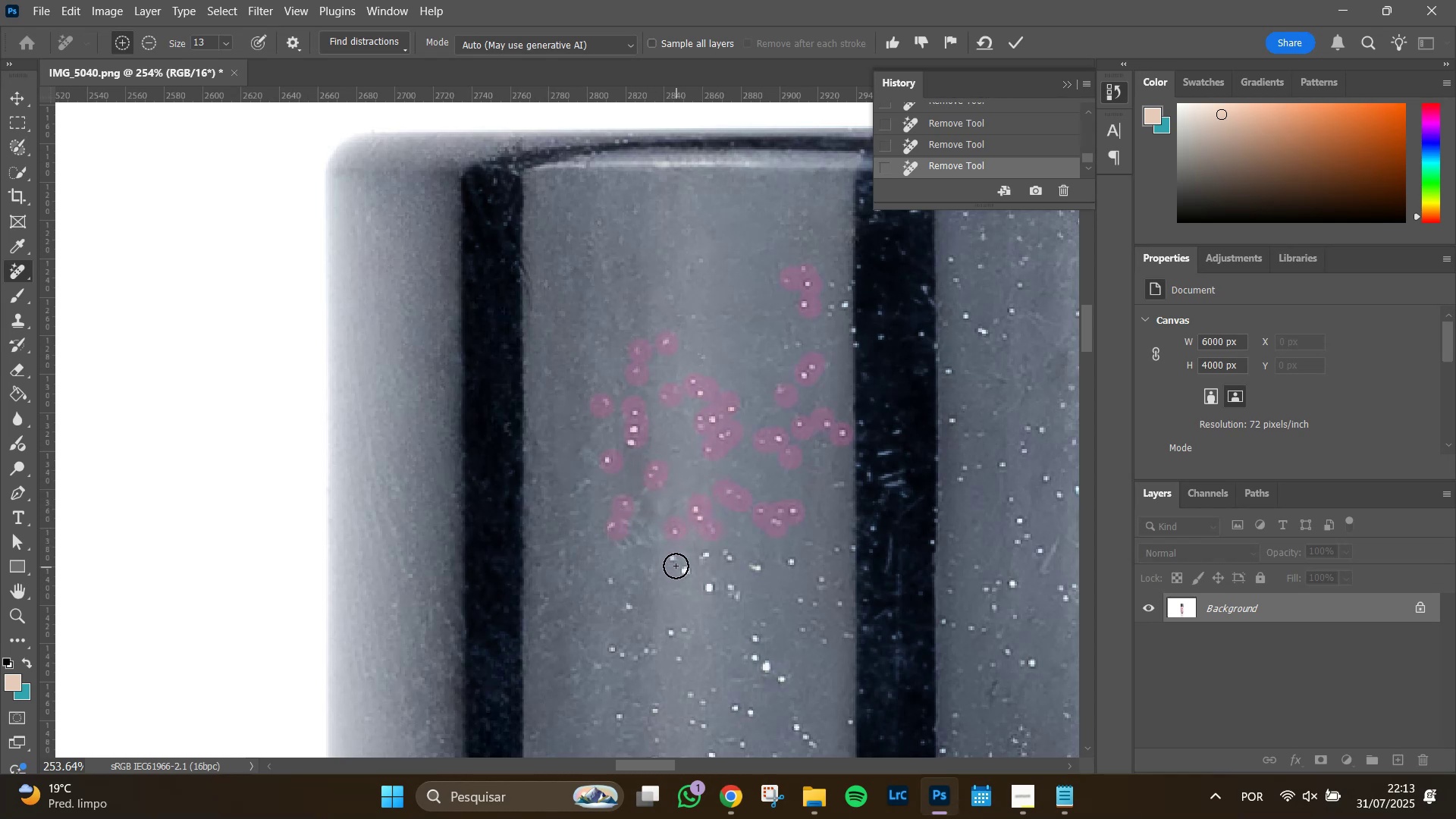 
left_click_drag(start_coordinate=[668, 555], to_coordinate=[692, 573])
 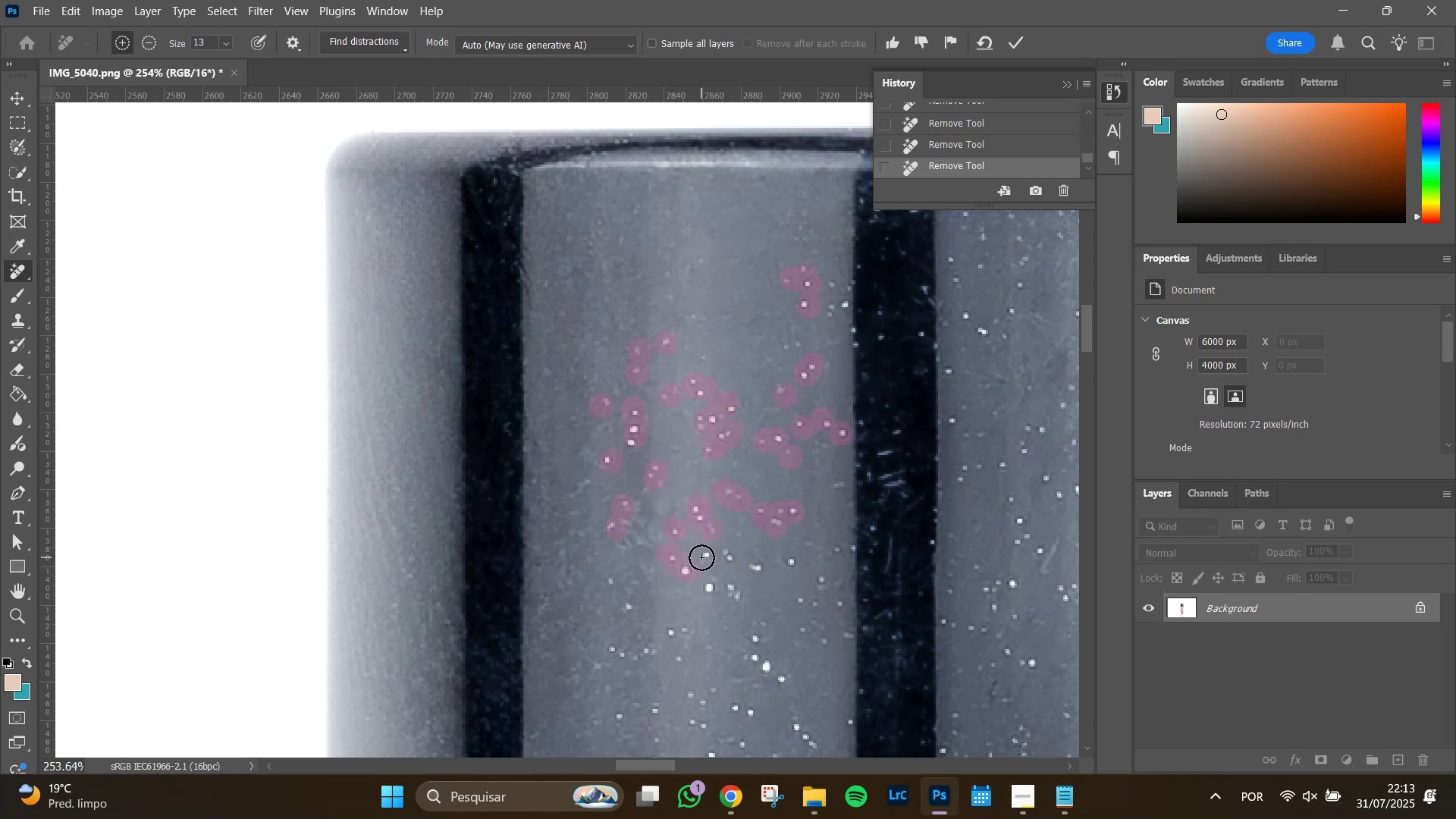 
left_click([701, 557])
 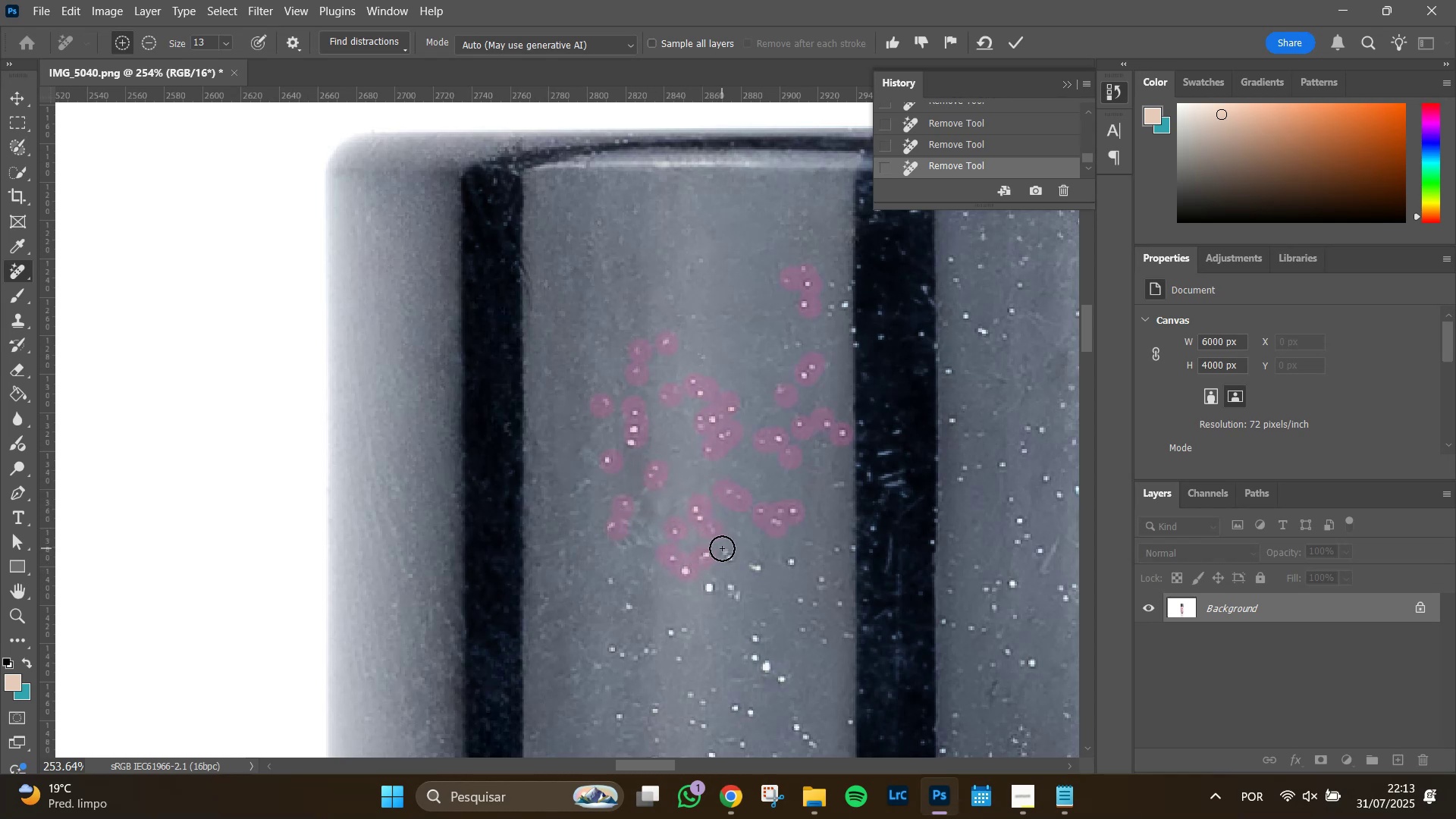 
left_click_drag(start_coordinate=[723, 551], to_coordinate=[730, 556])
 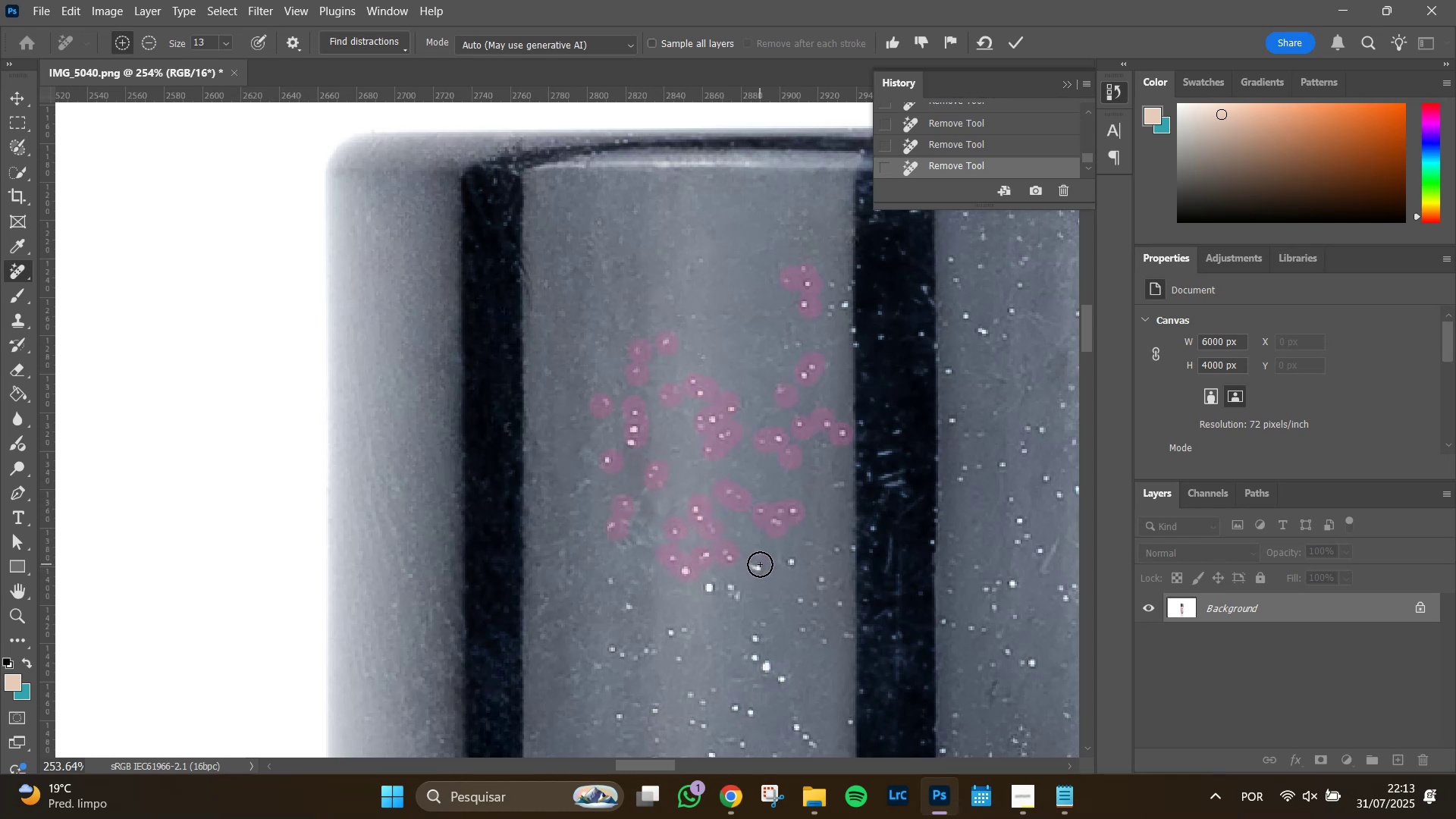 
left_click([760, 564])
 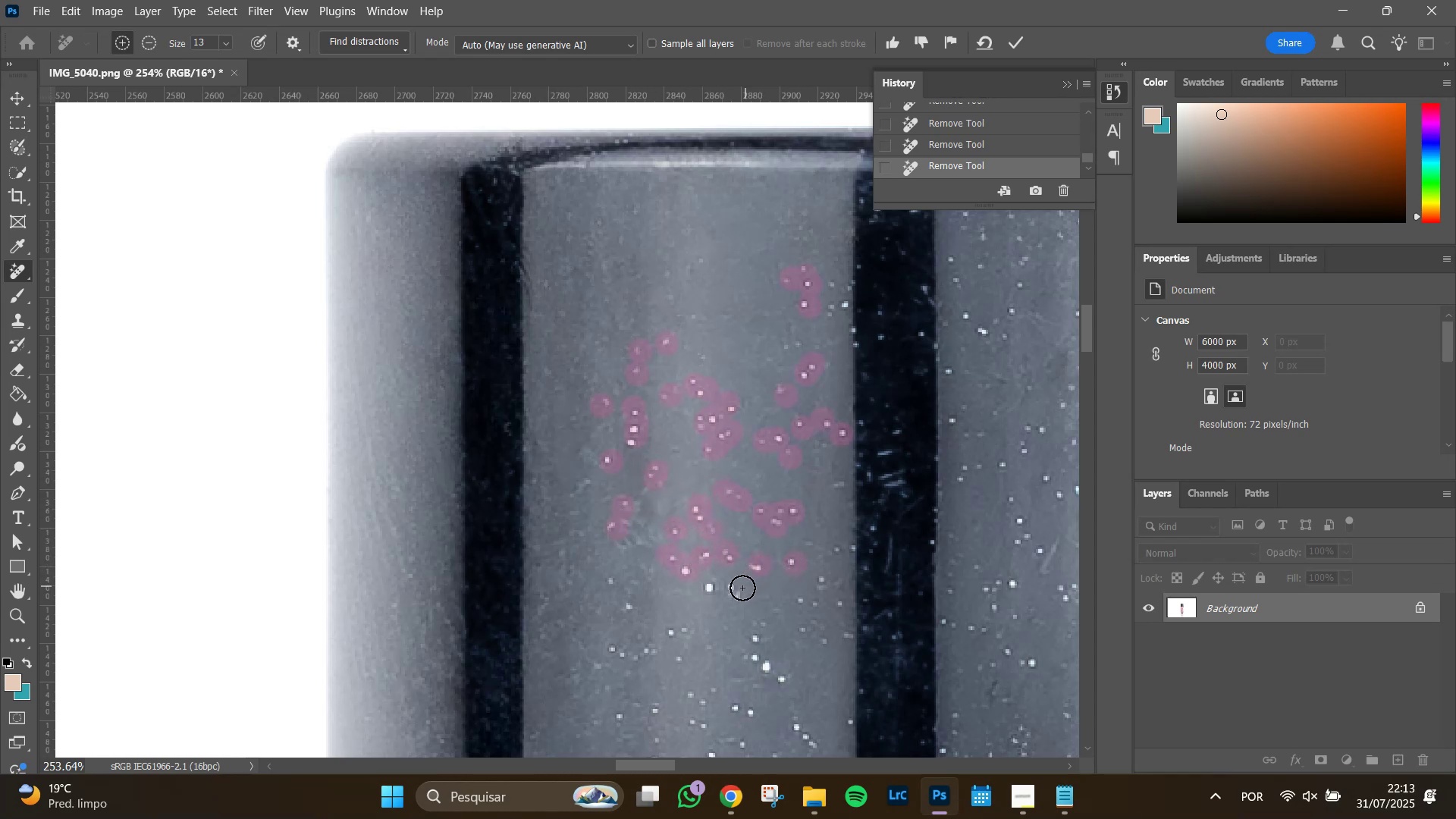 
left_click_drag(start_coordinate=[735, 599], to_coordinate=[726, 587])
 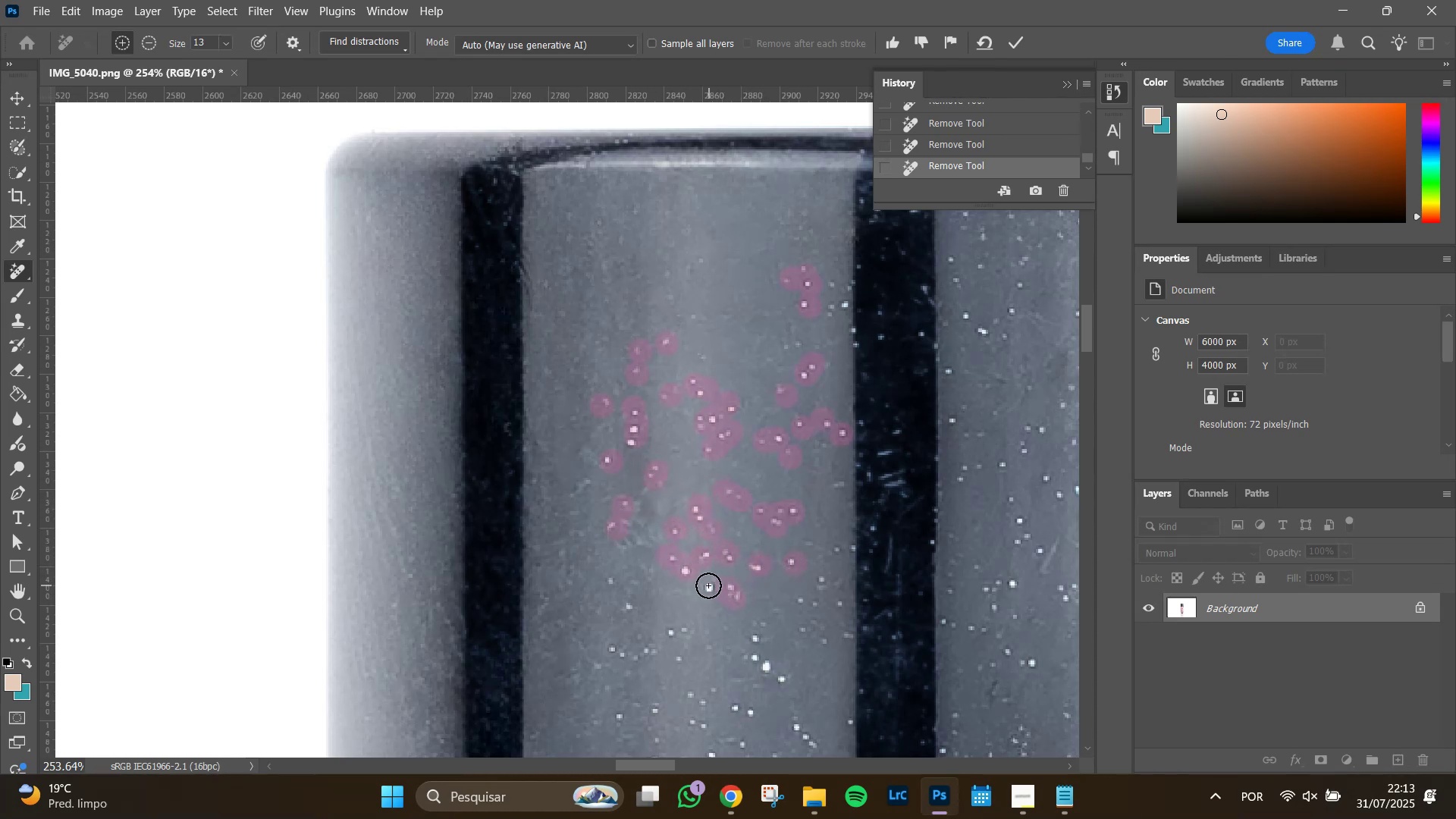 
left_click([708, 585])
 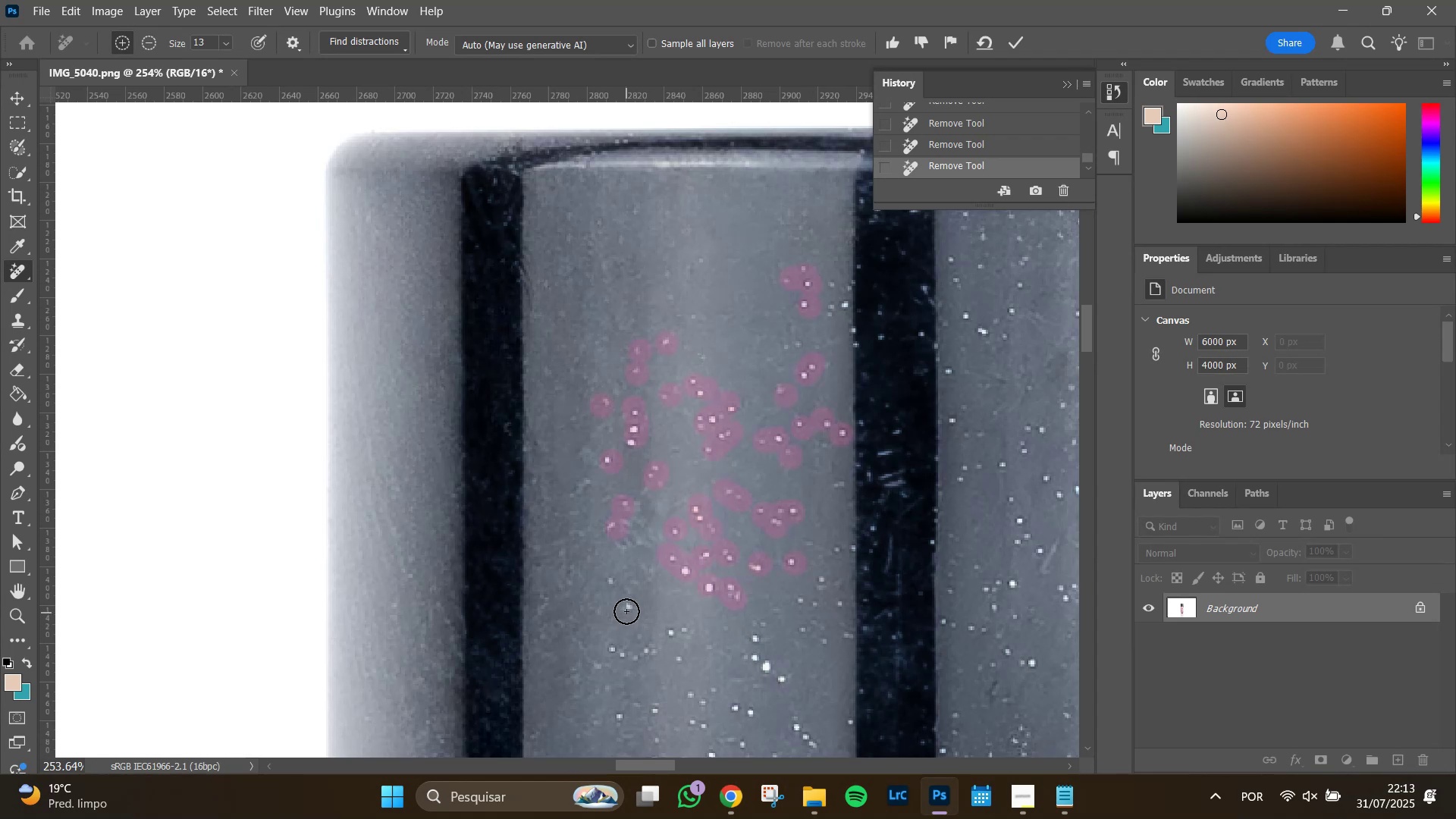 
left_click([626, 610])
 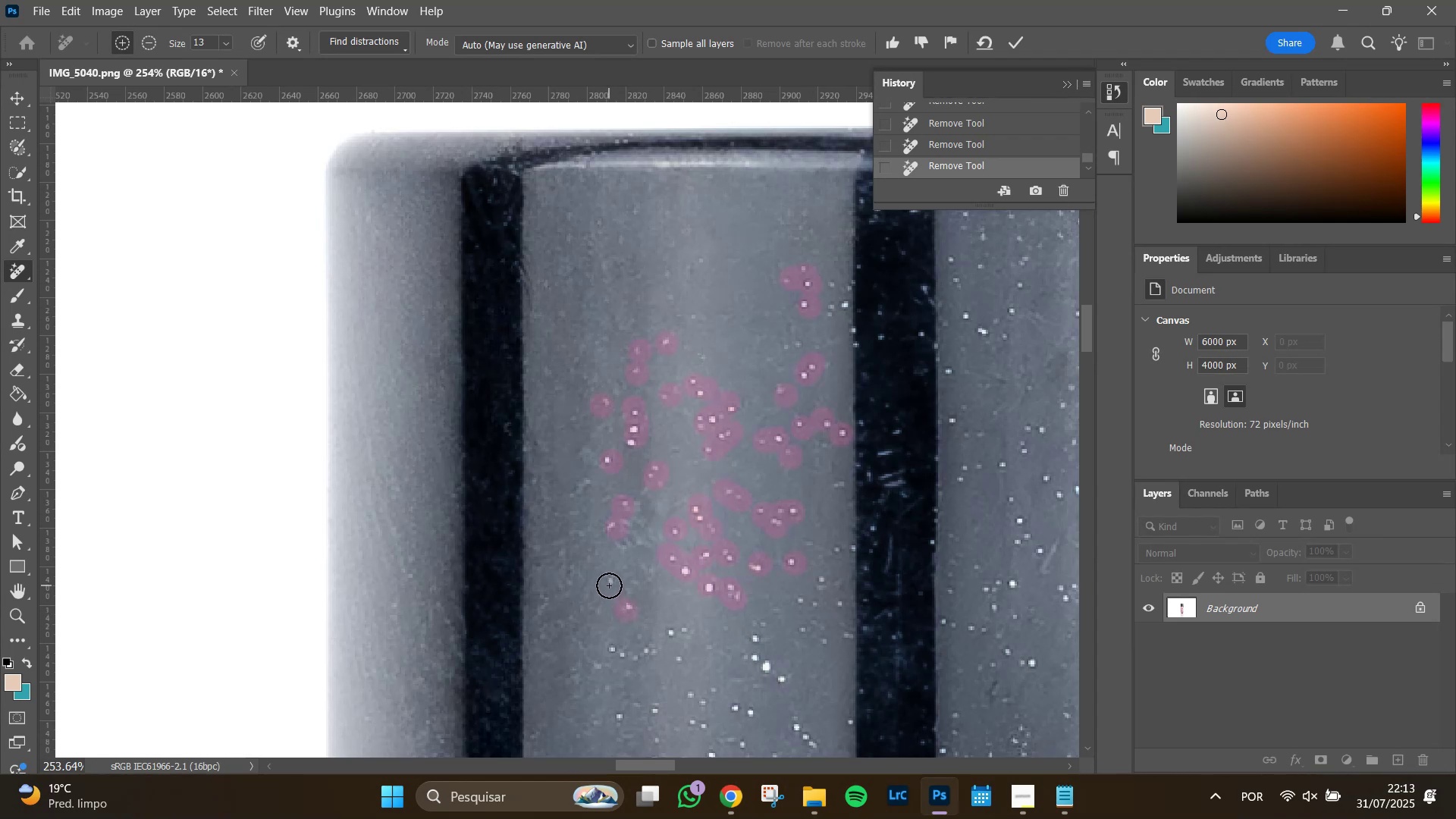 
left_click([609, 585])
 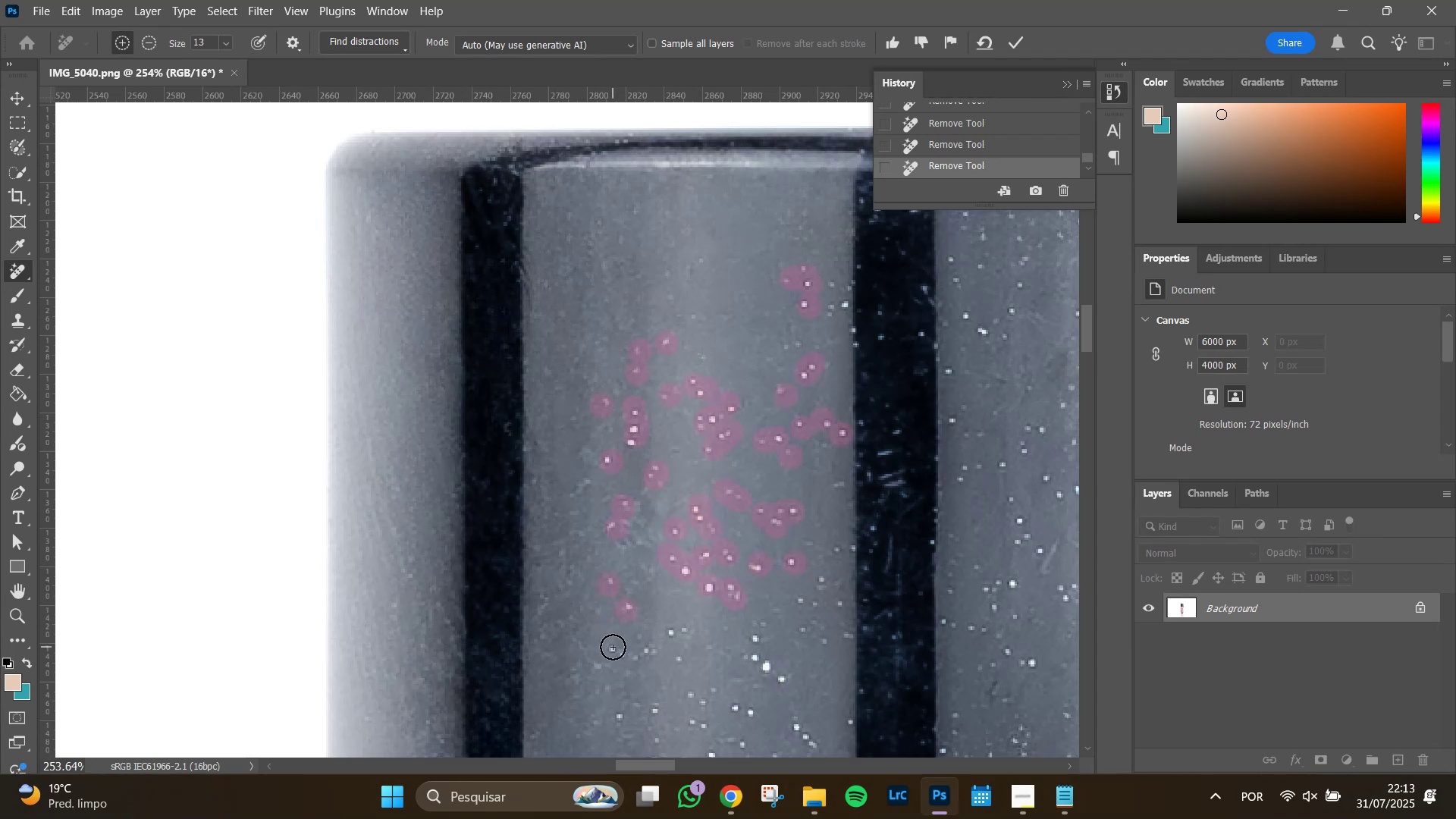 
left_click_drag(start_coordinate=[610, 652], to_coordinate=[649, 647])
 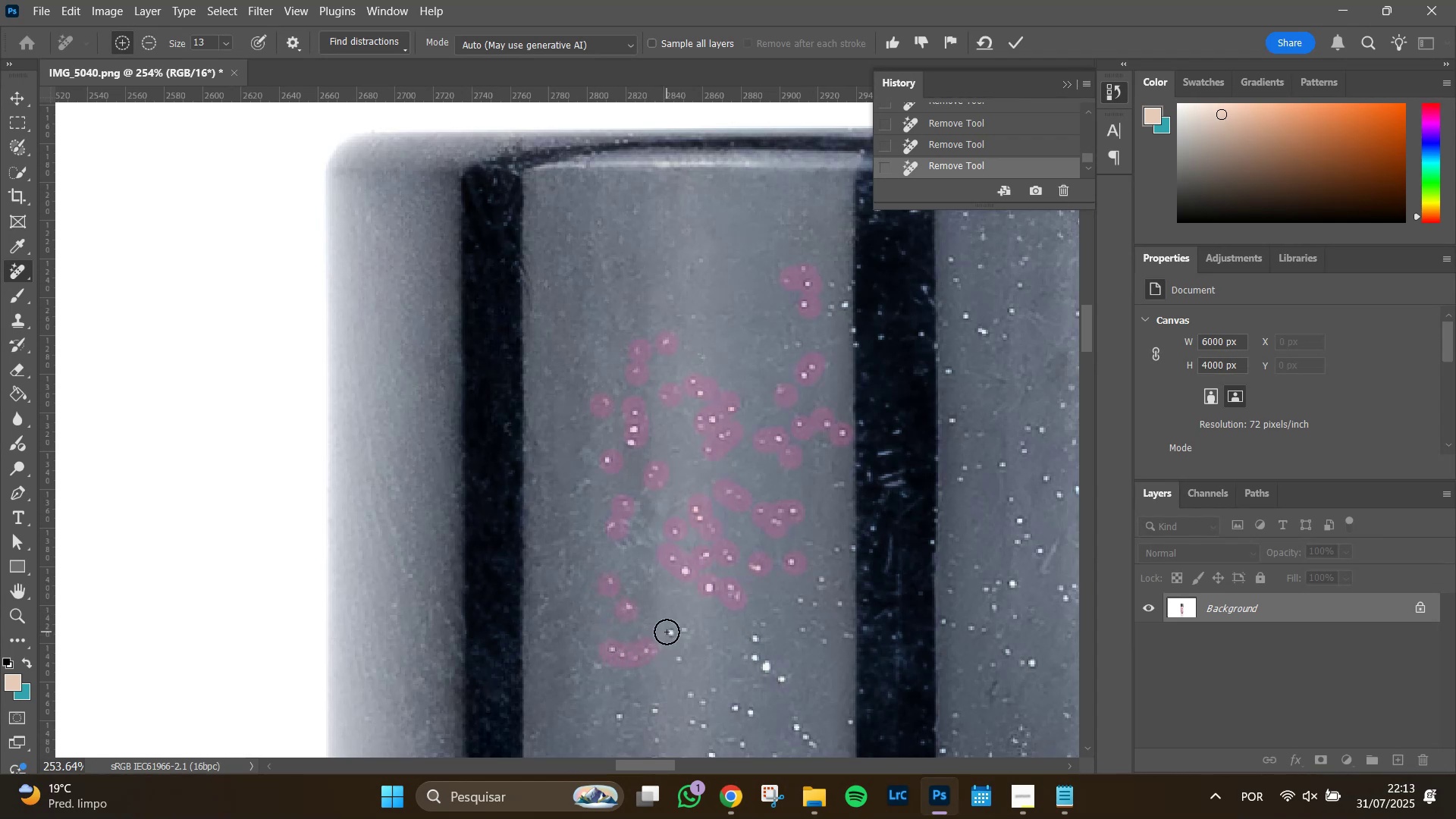 
left_click([667, 632])
 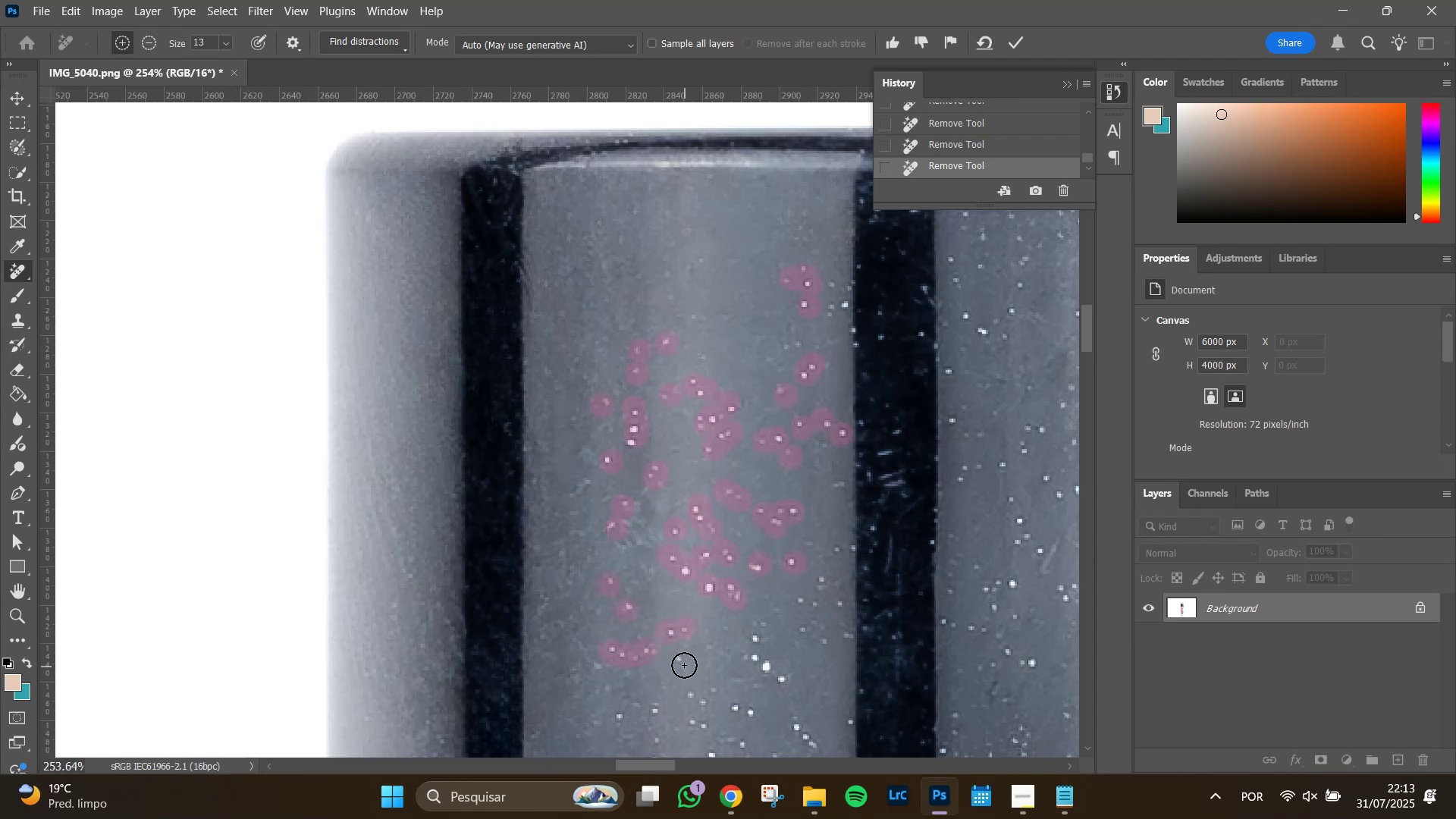 
left_click([682, 663])
 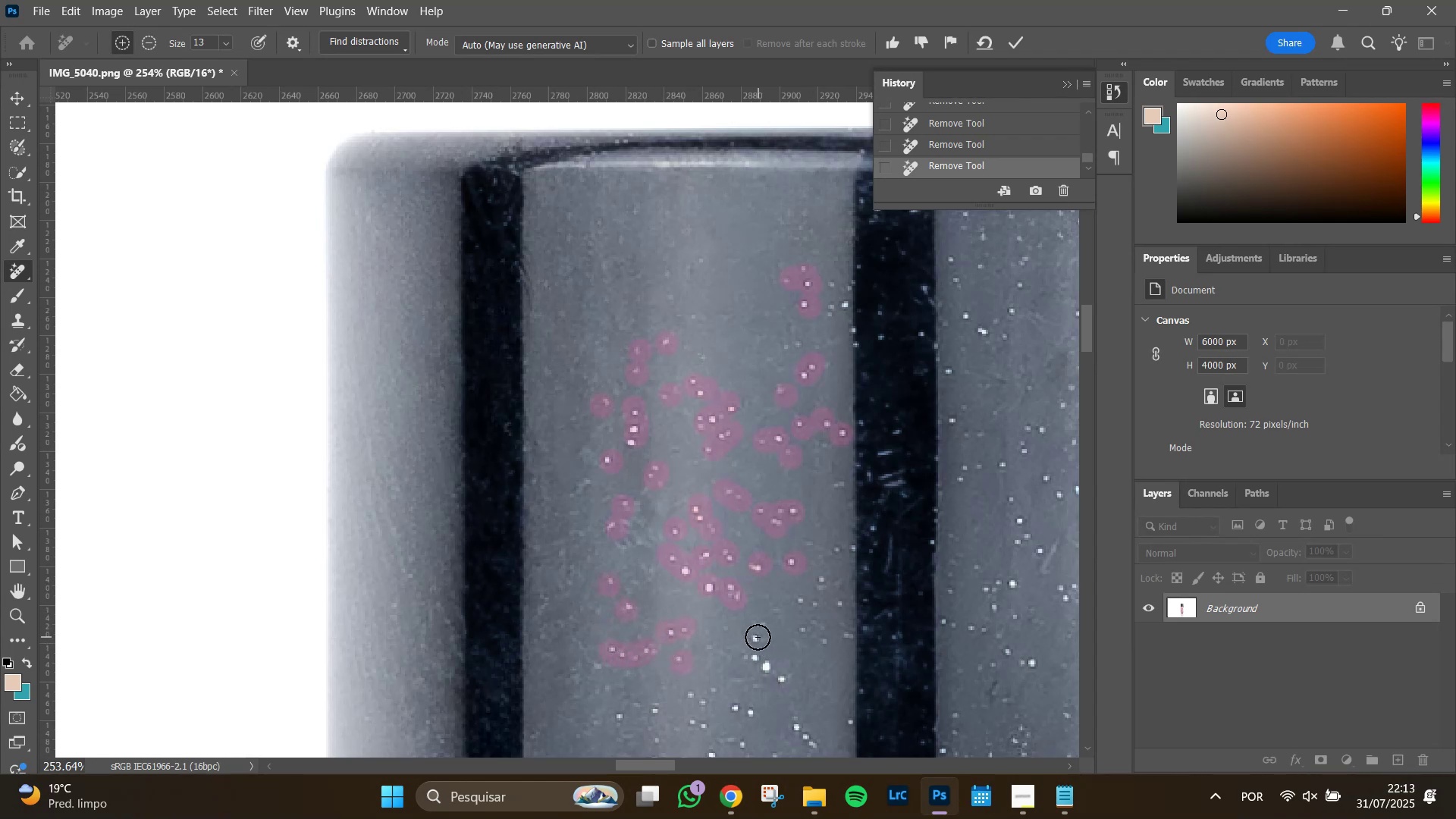 
left_click([758, 637])
 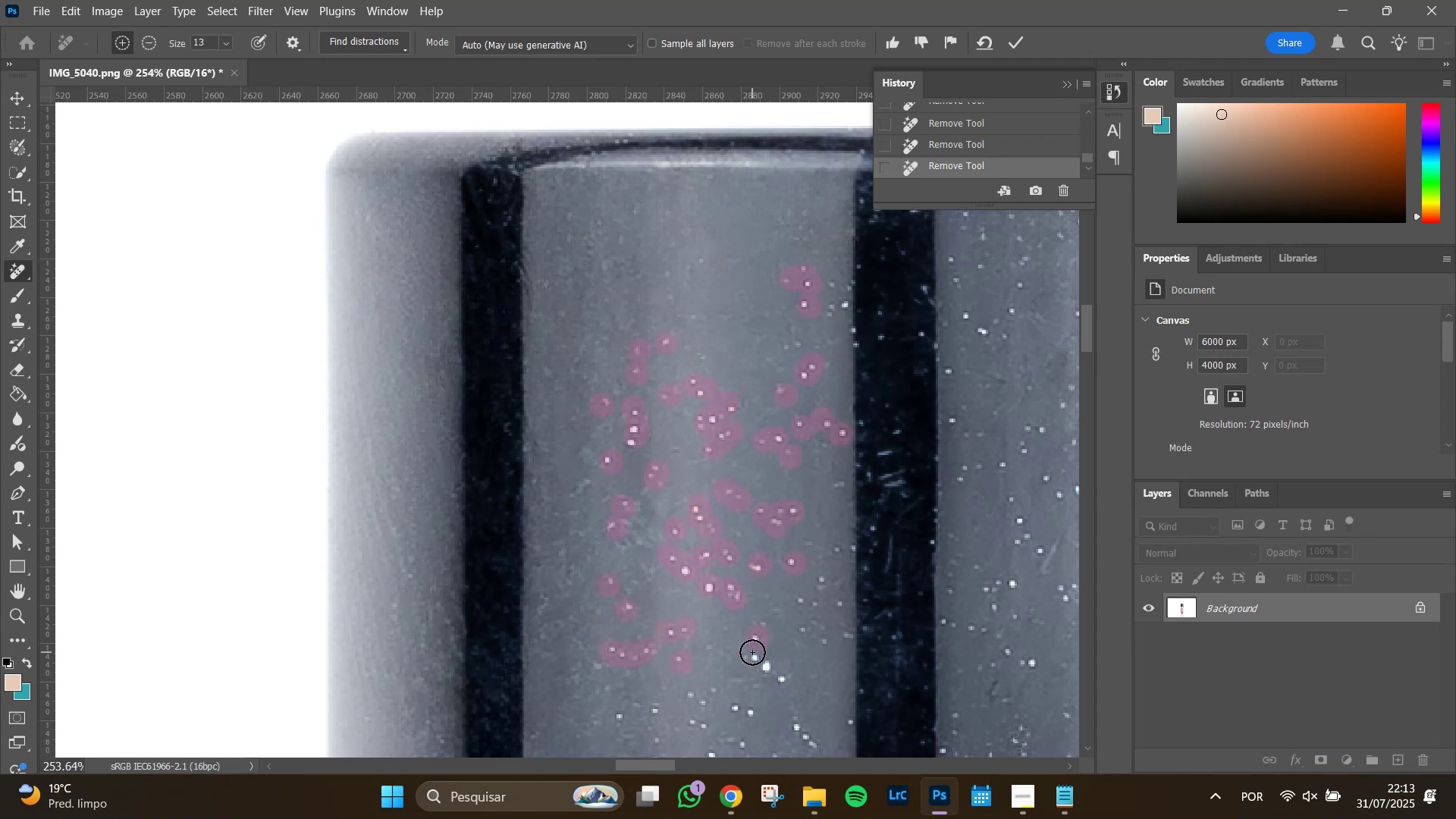 
left_click([752, 652])
 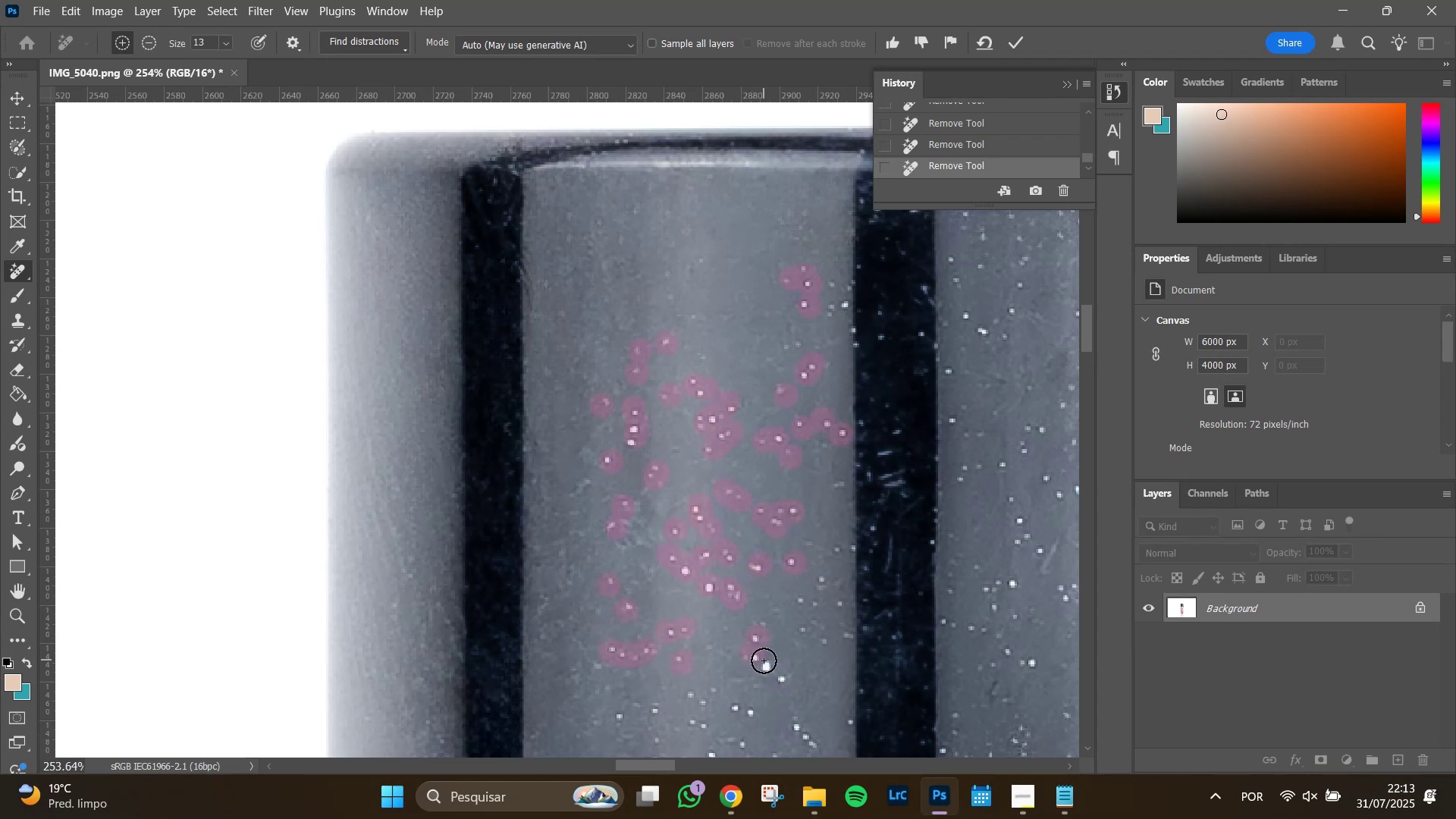 
left_click([764, 662])
 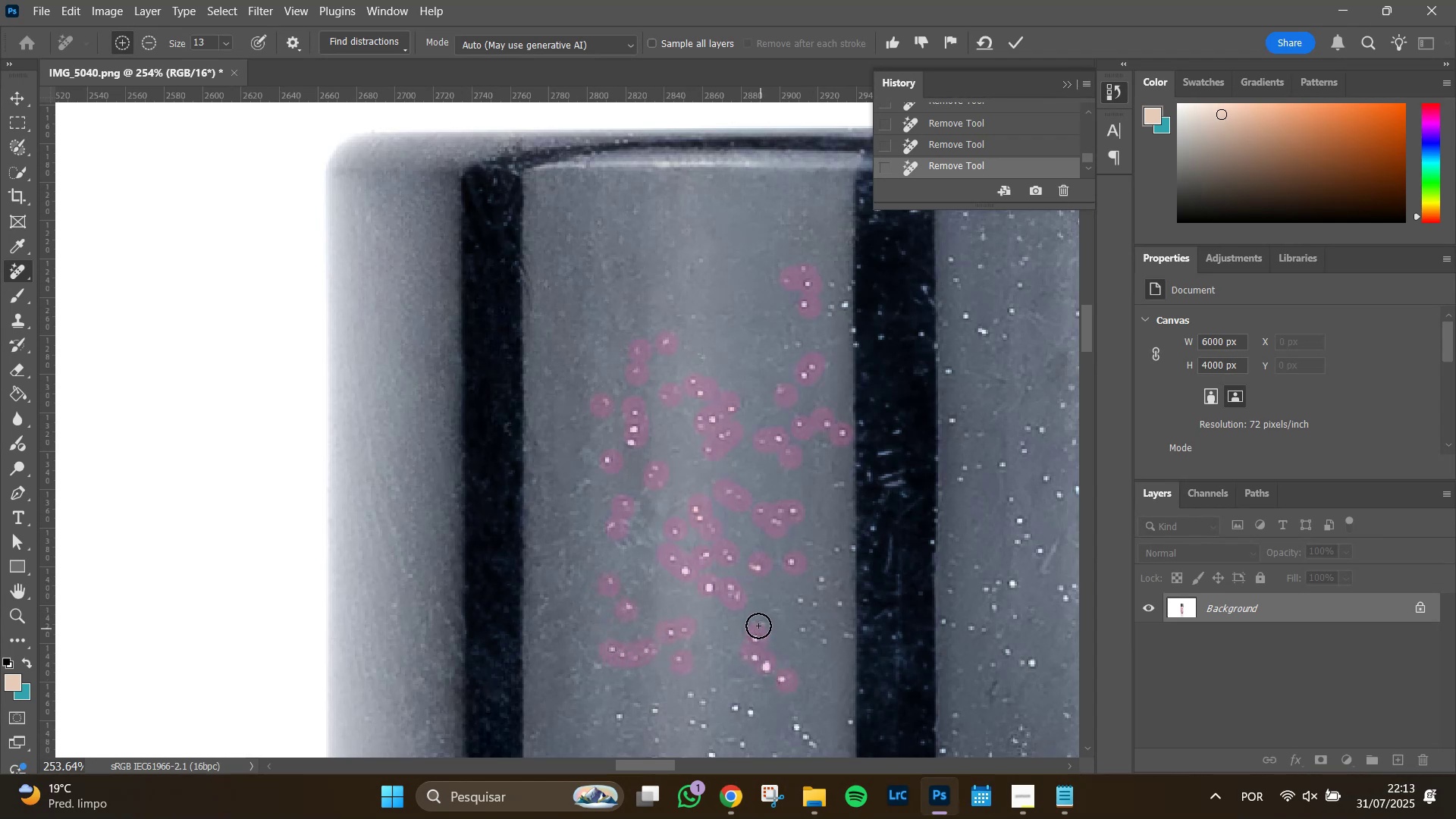 
left_click([760, 626])
 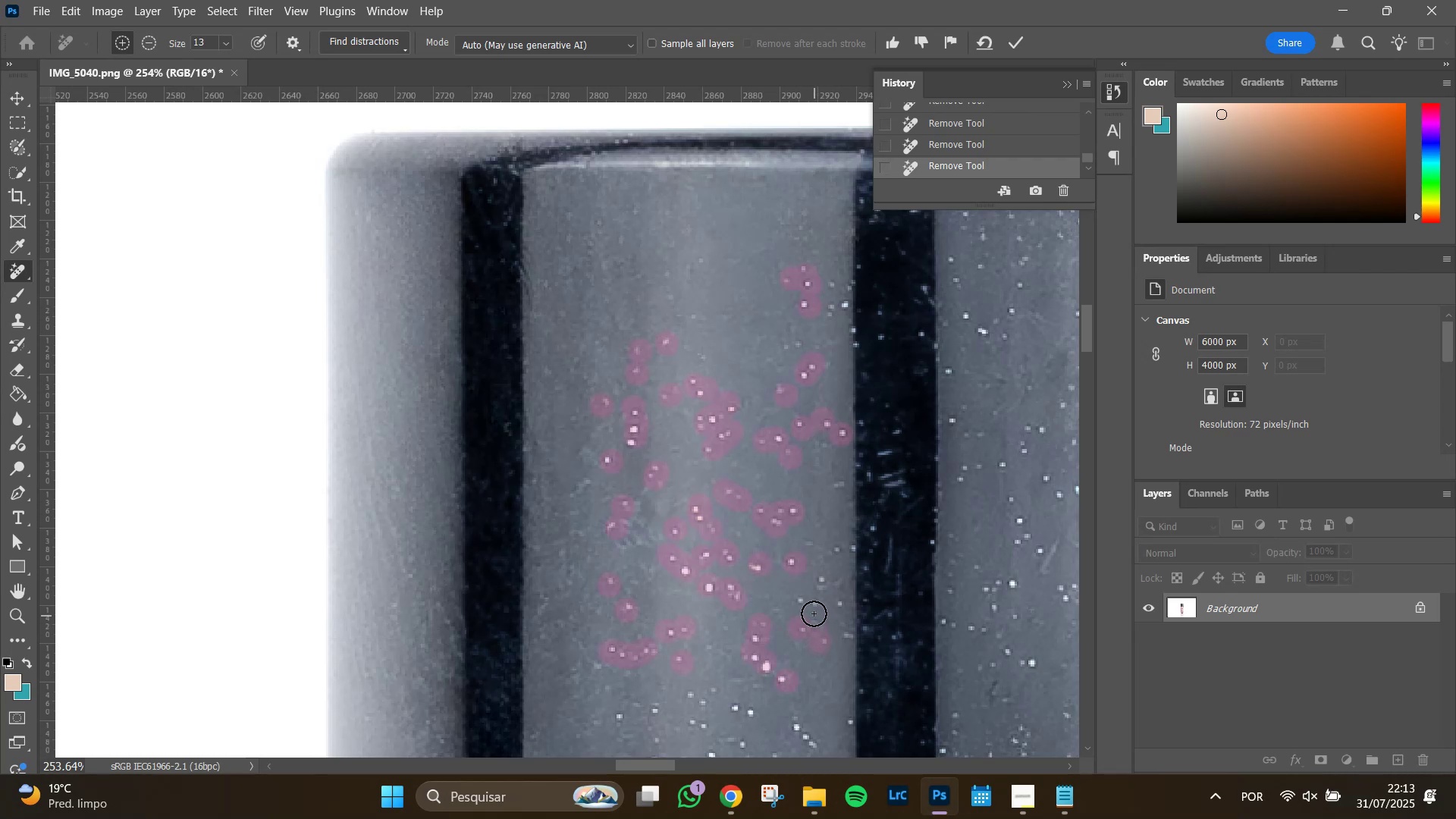 
double_click([804, 603])
 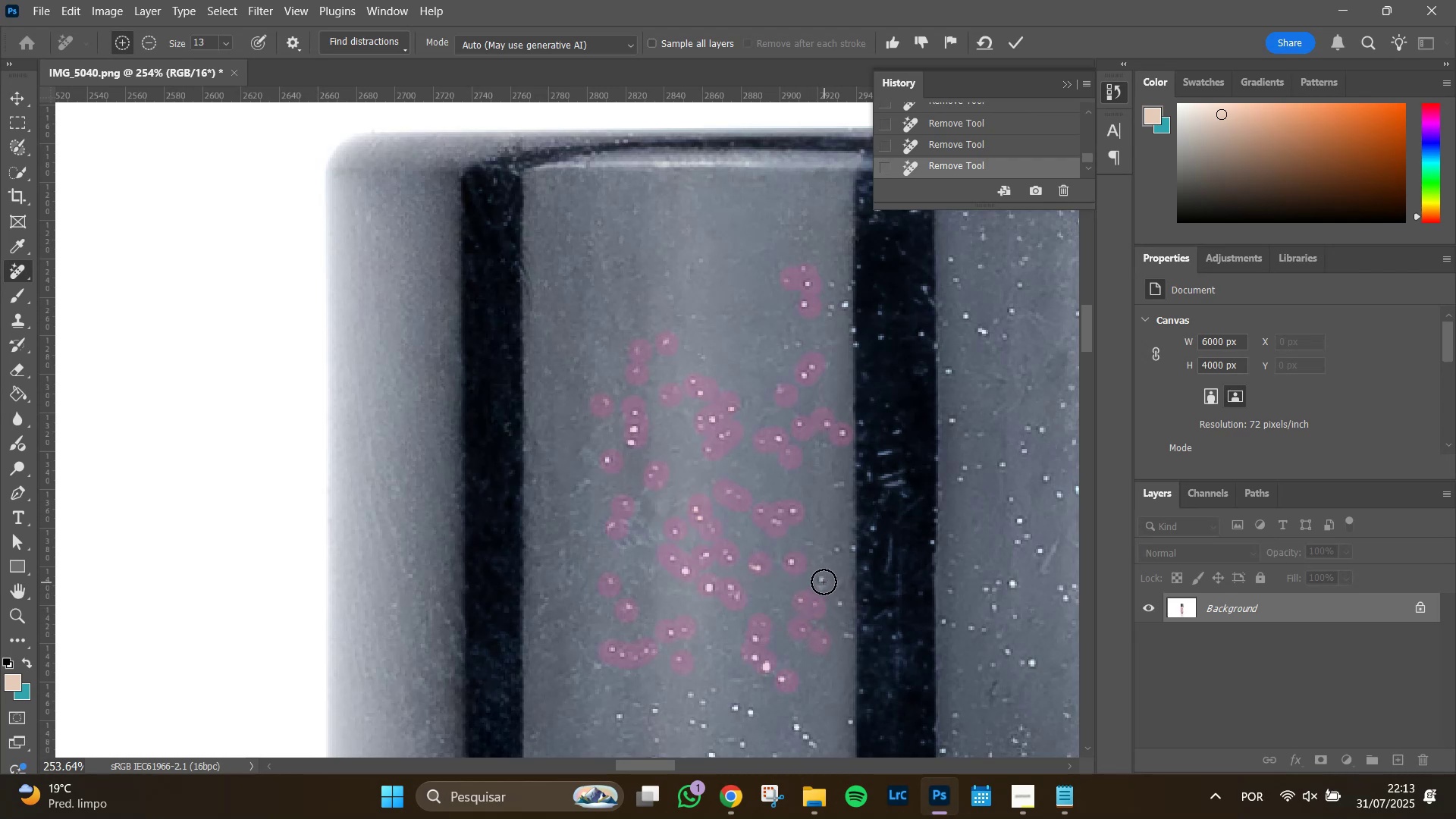 
left_click([823, 582])
 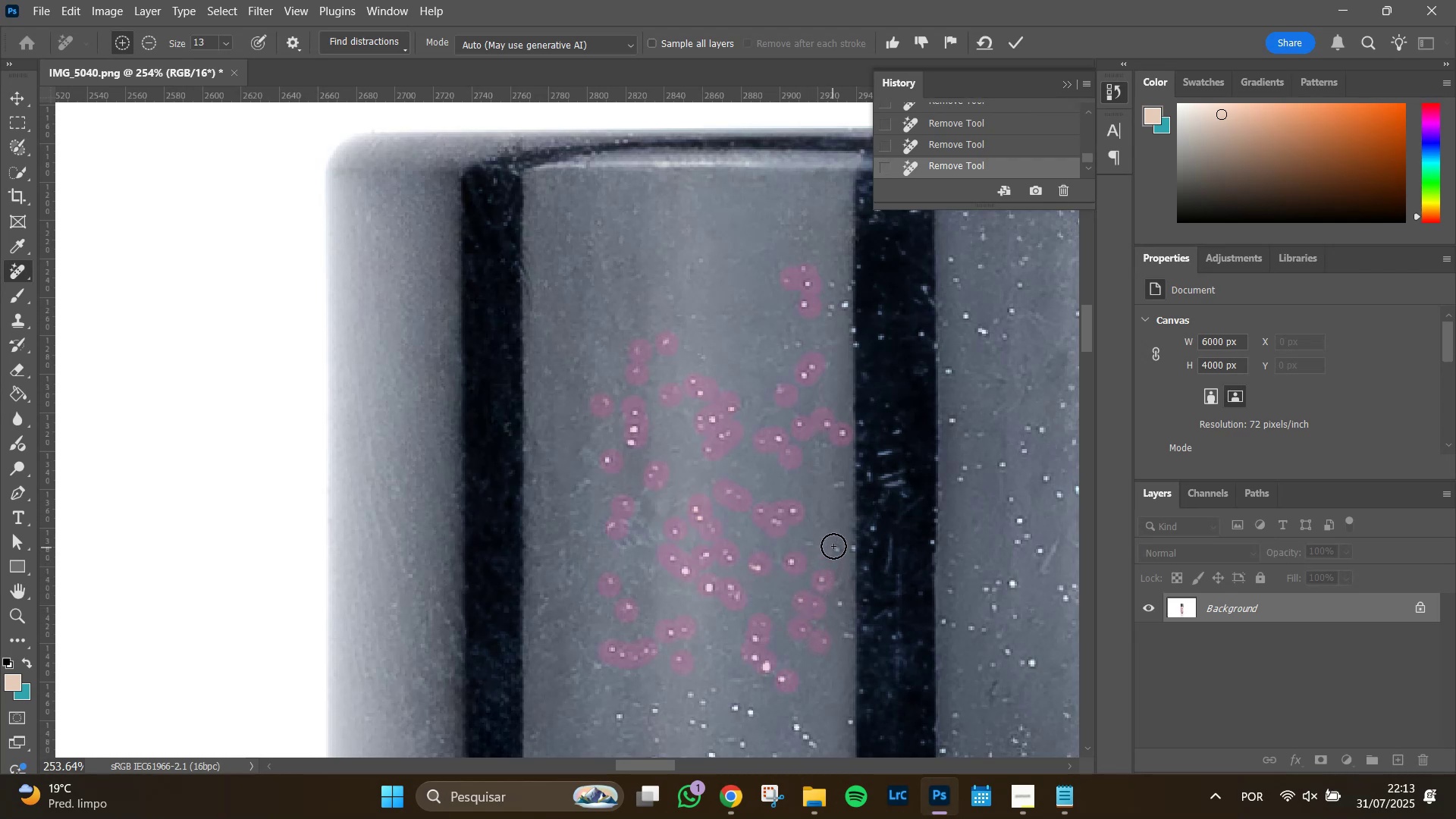 
left_click([833, 546])
 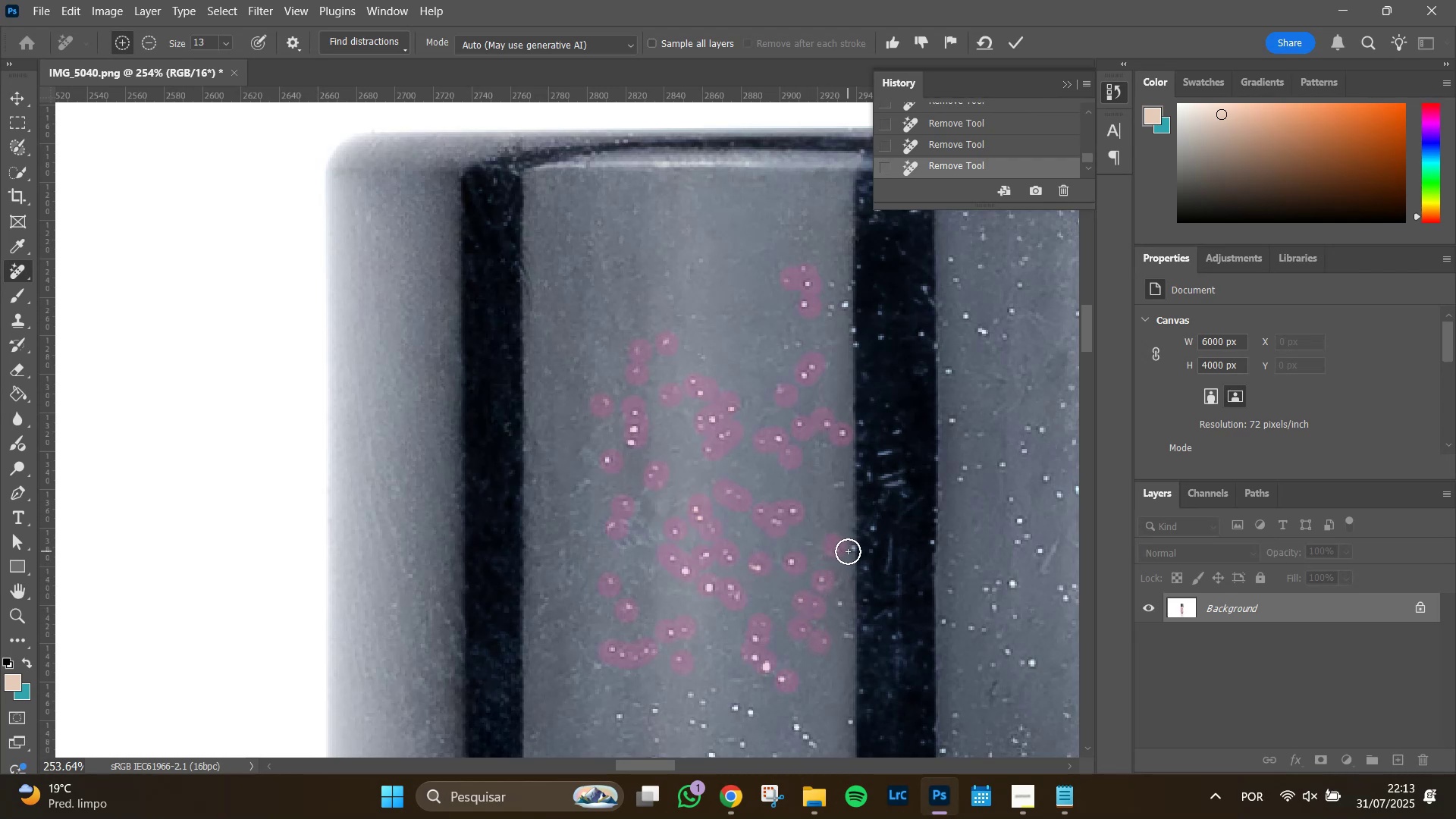 
left_click([848, 551])
 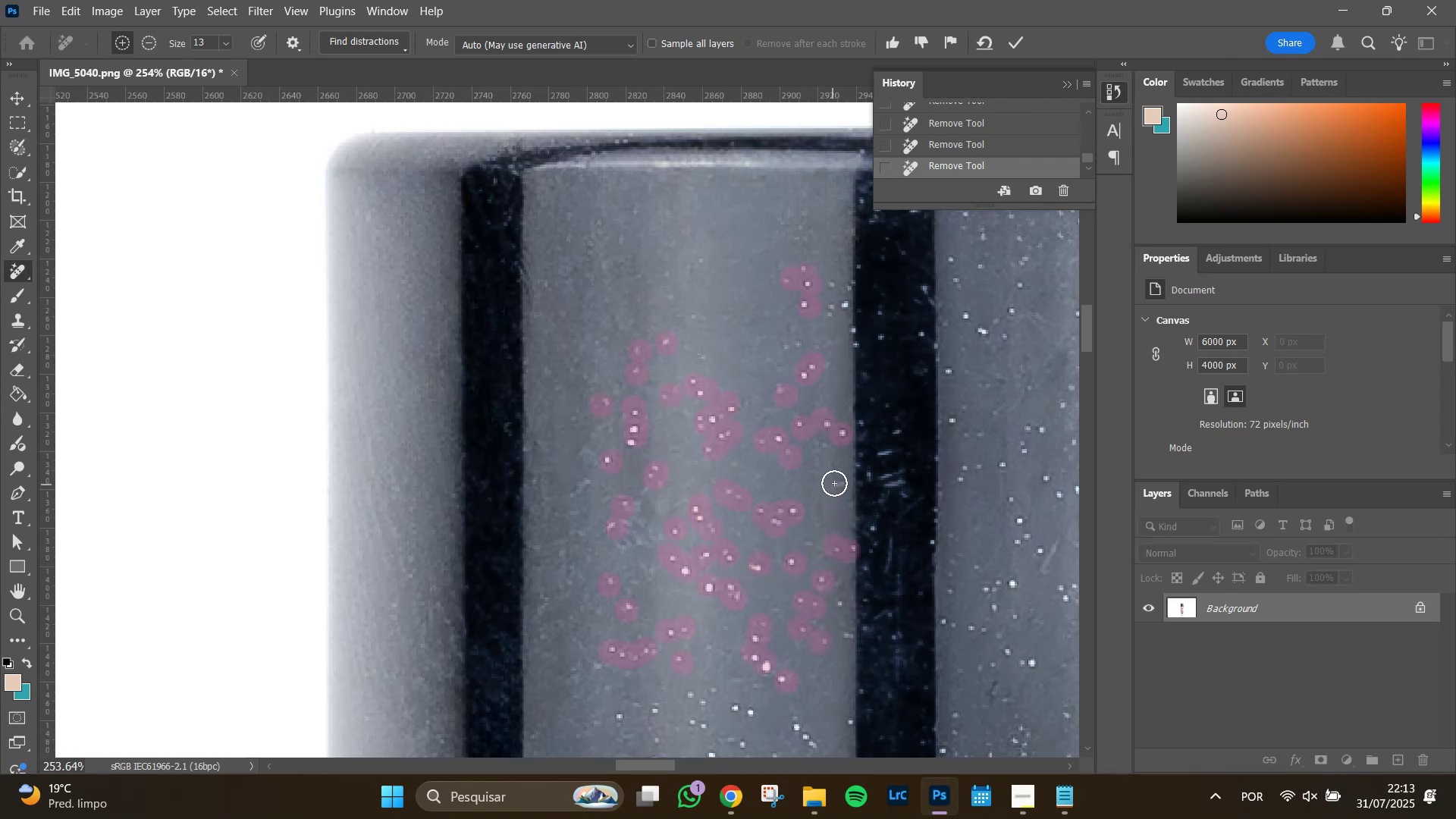 
left_click([836, 480])
 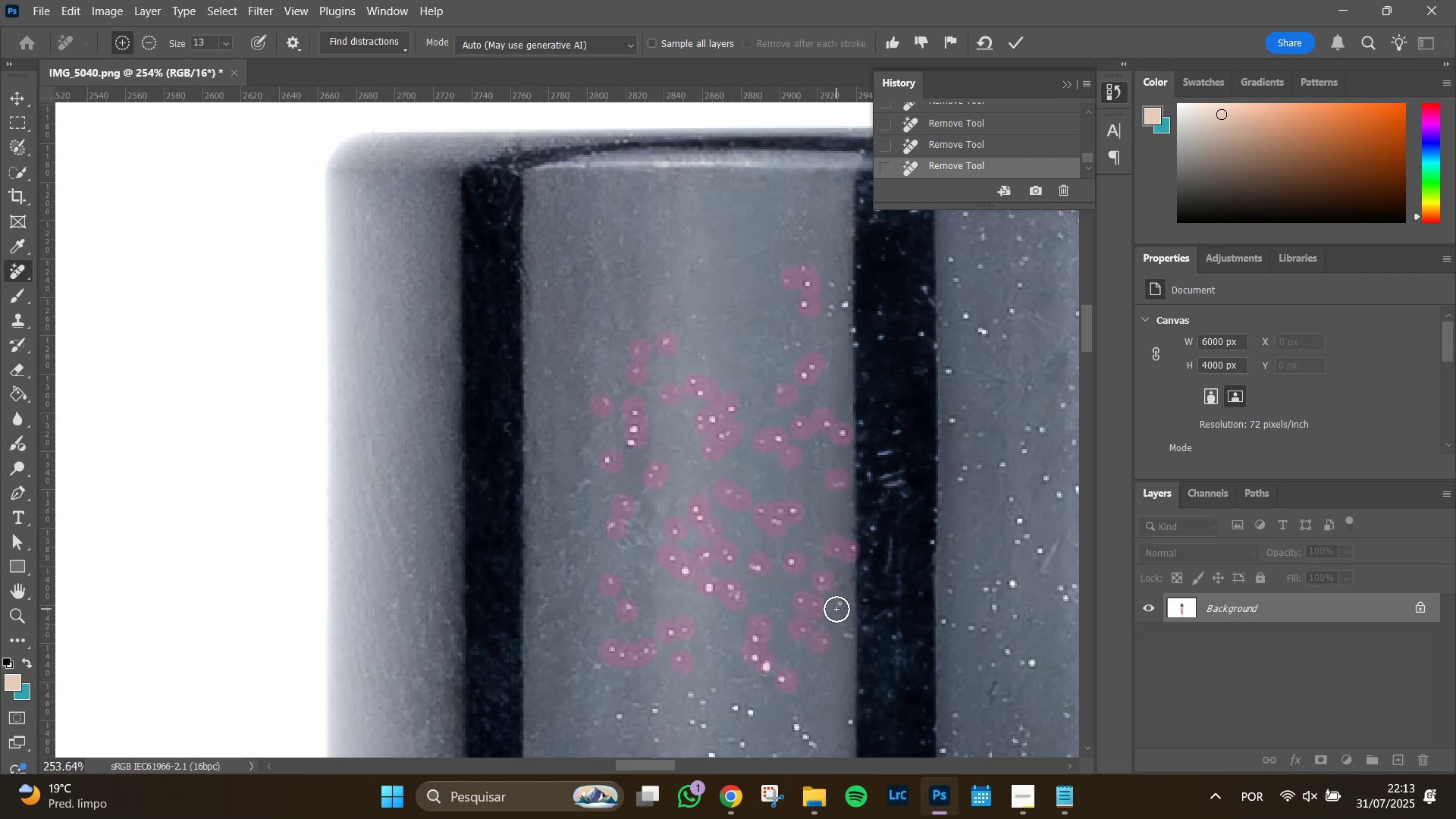 
left_click([836, 609])
 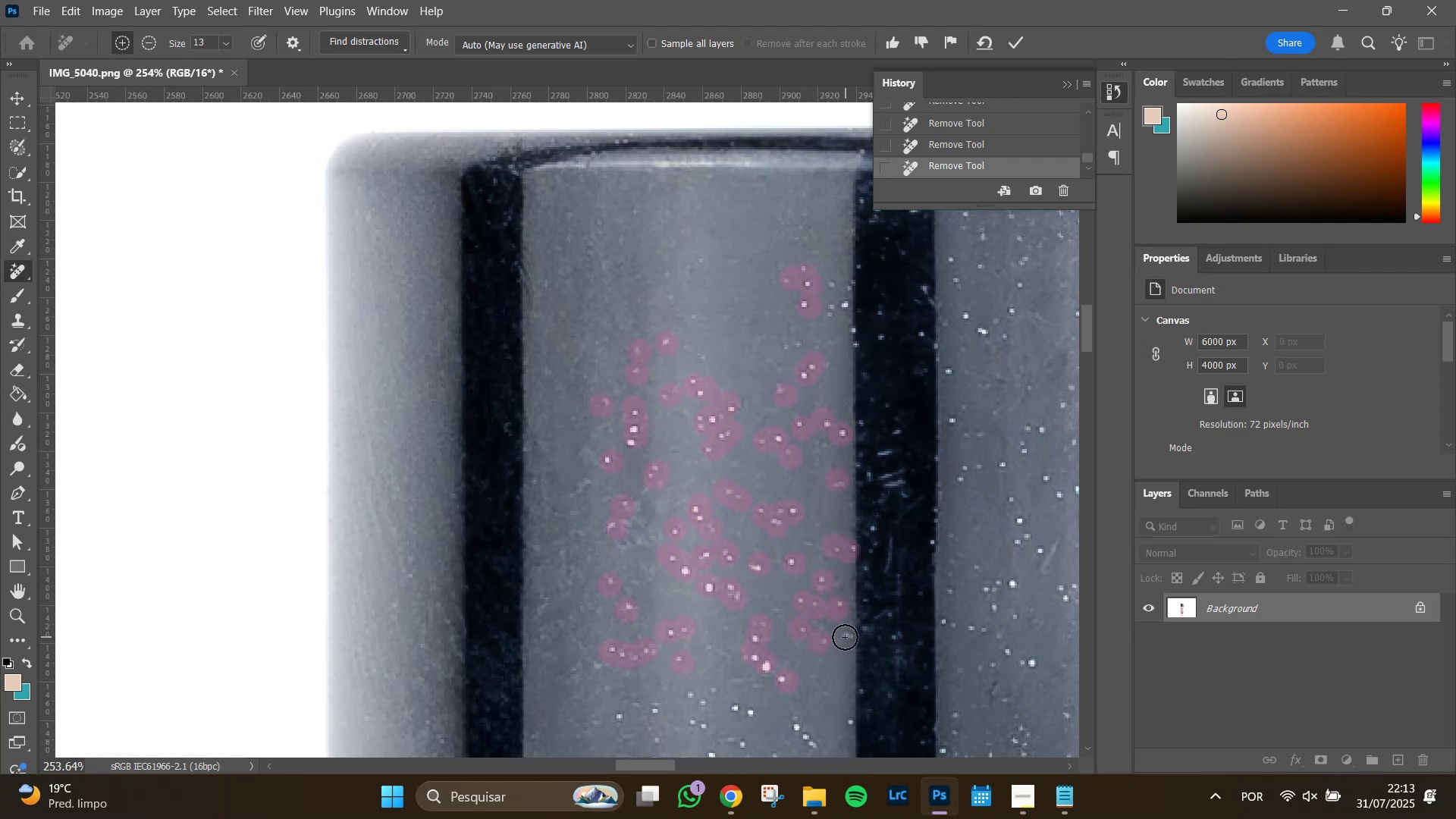 
left_click([845, 637])
 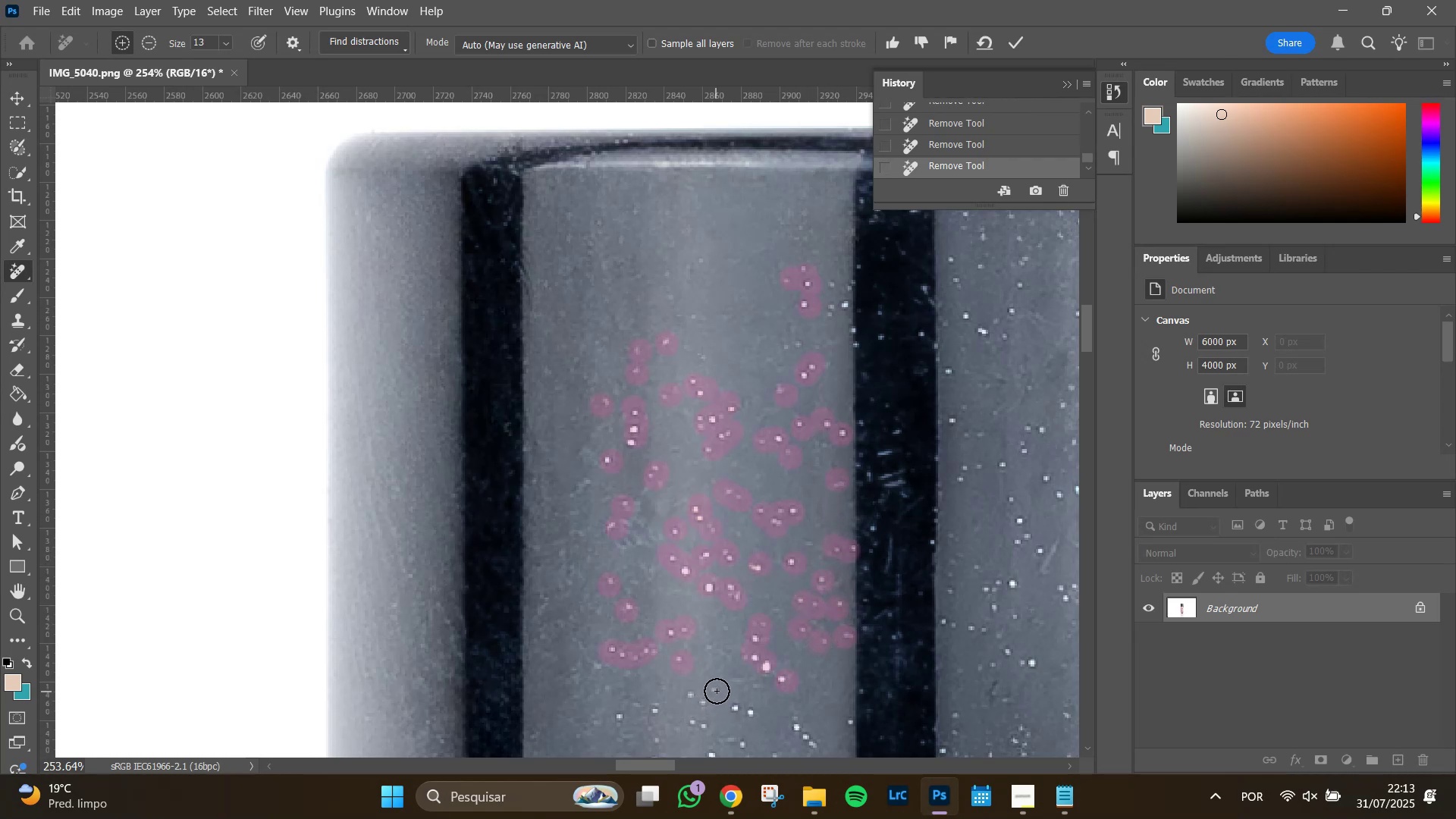 
left_click([717, 691])
 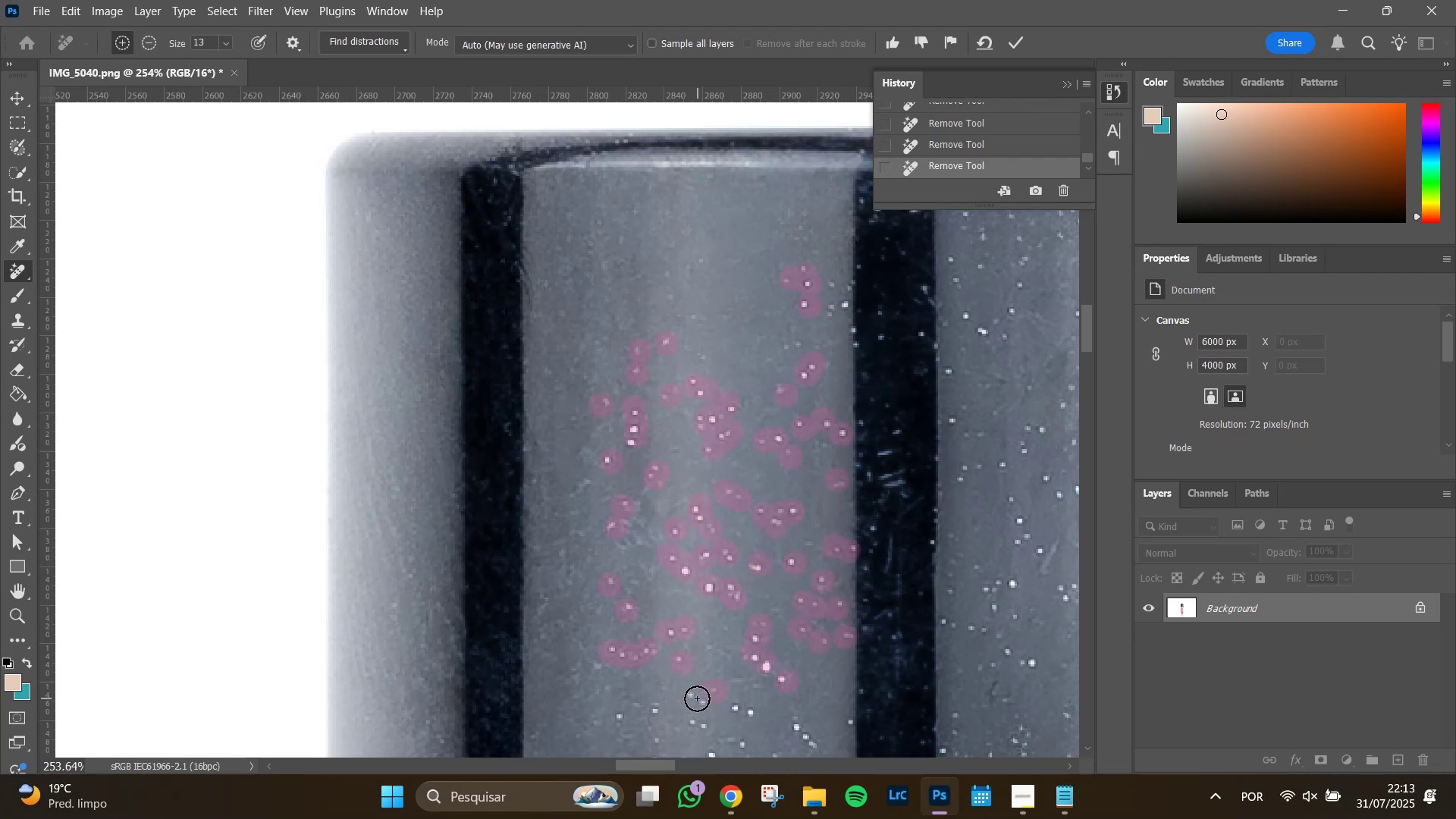 
left_click_drag(start_coordinate=[696, 697], to_coordinate=[700, 700])
 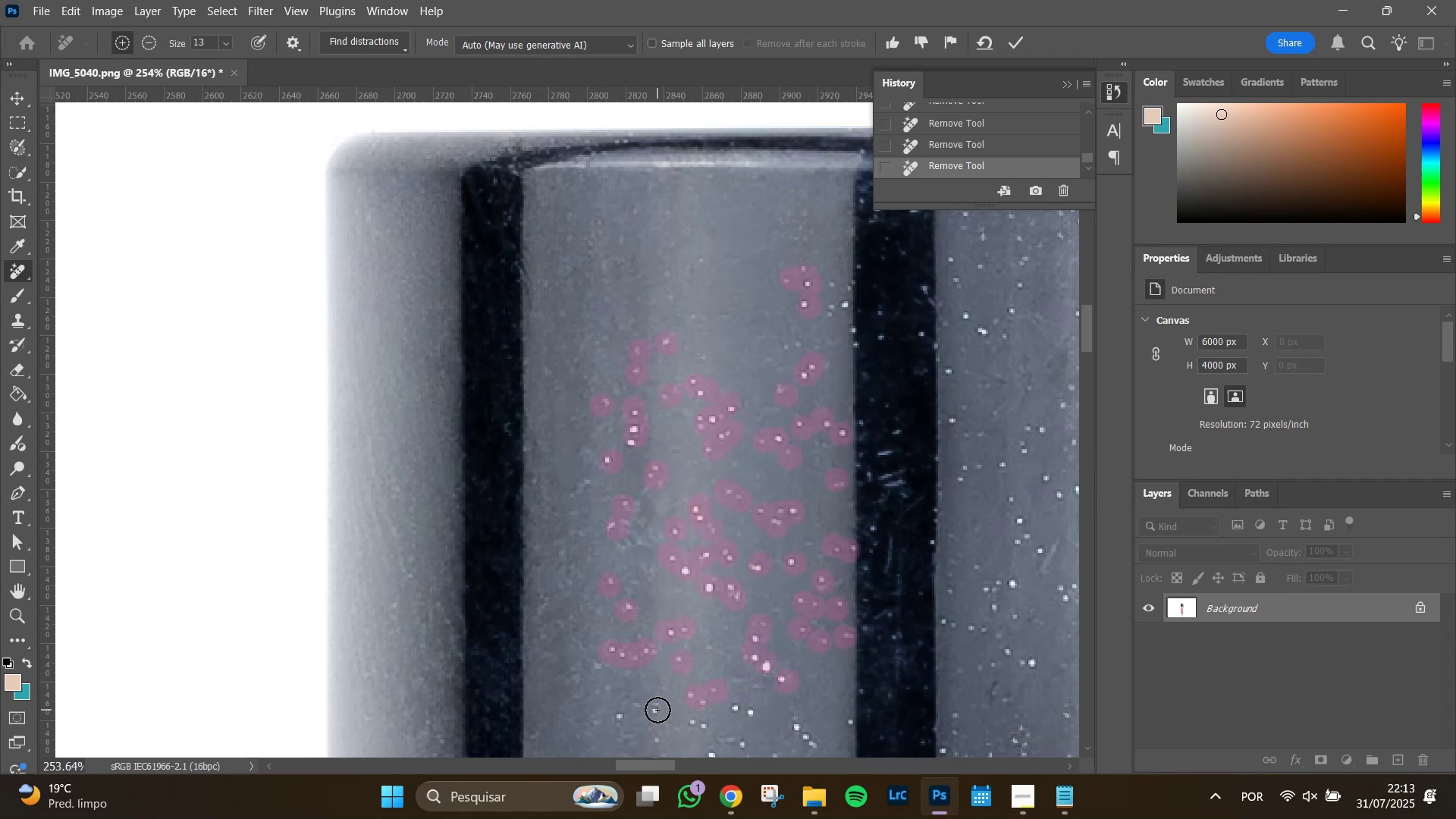 
left_click([657, 710])
 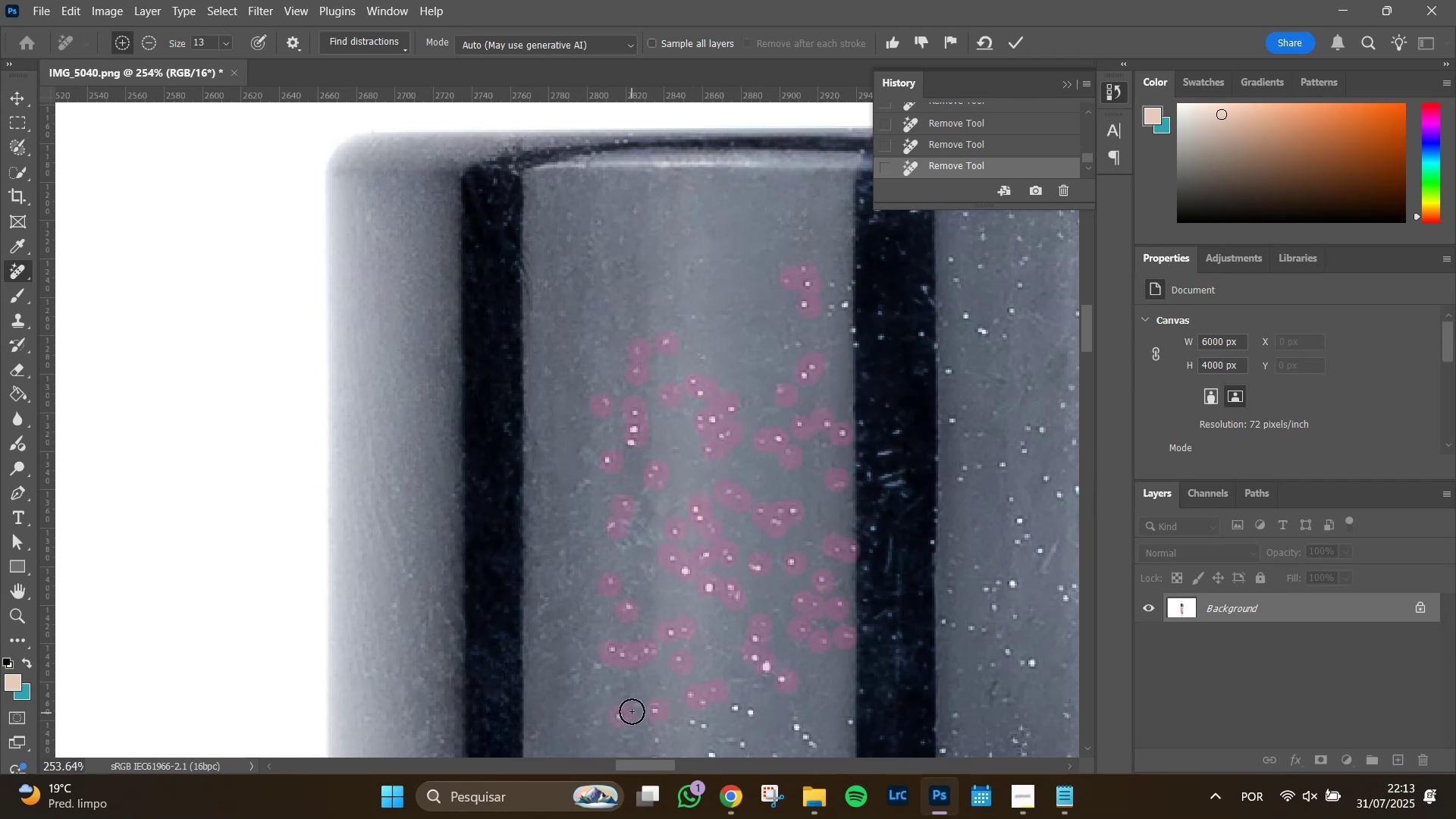 
double_click([634, 706])
 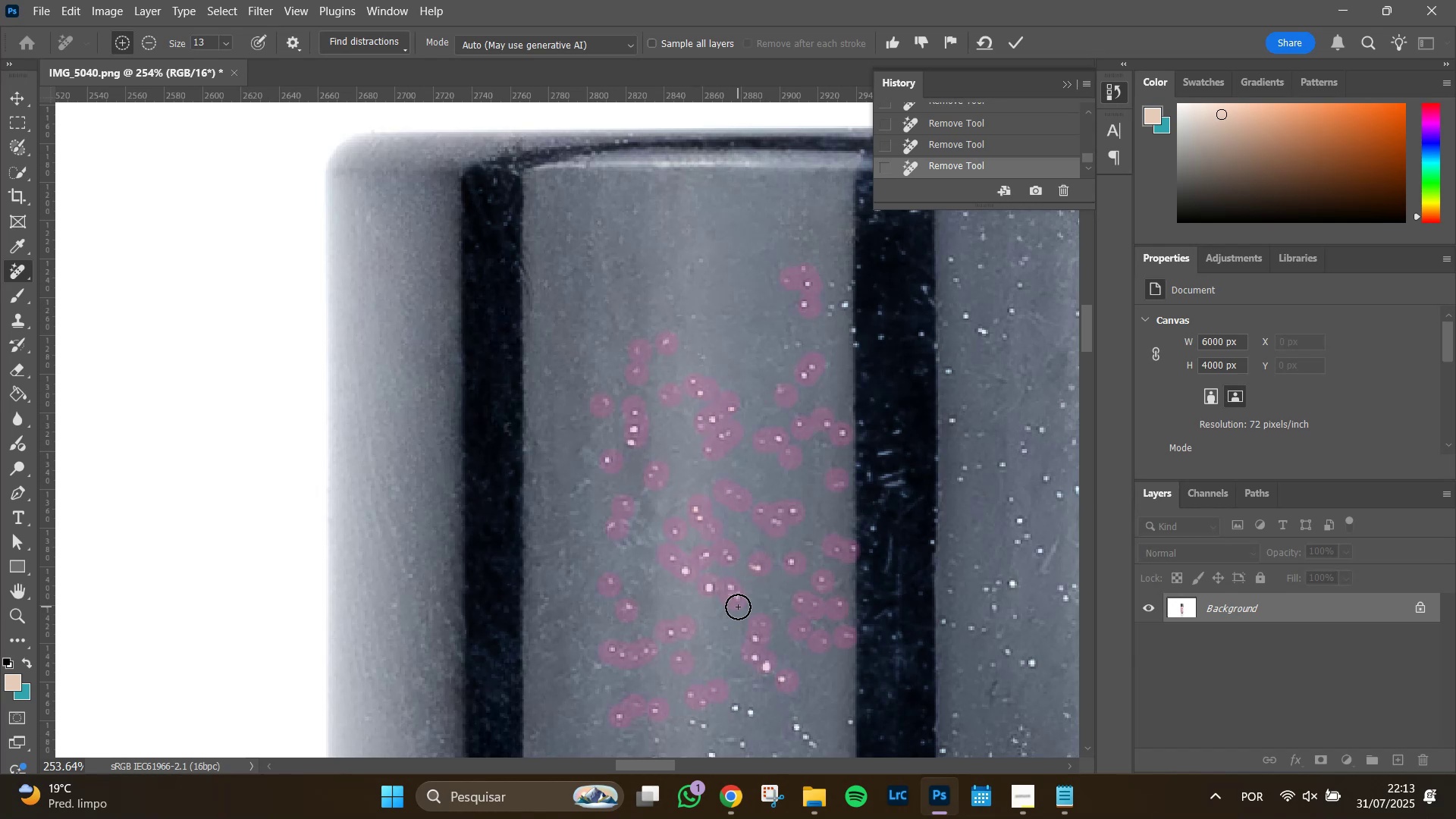 
wait(16.94)
 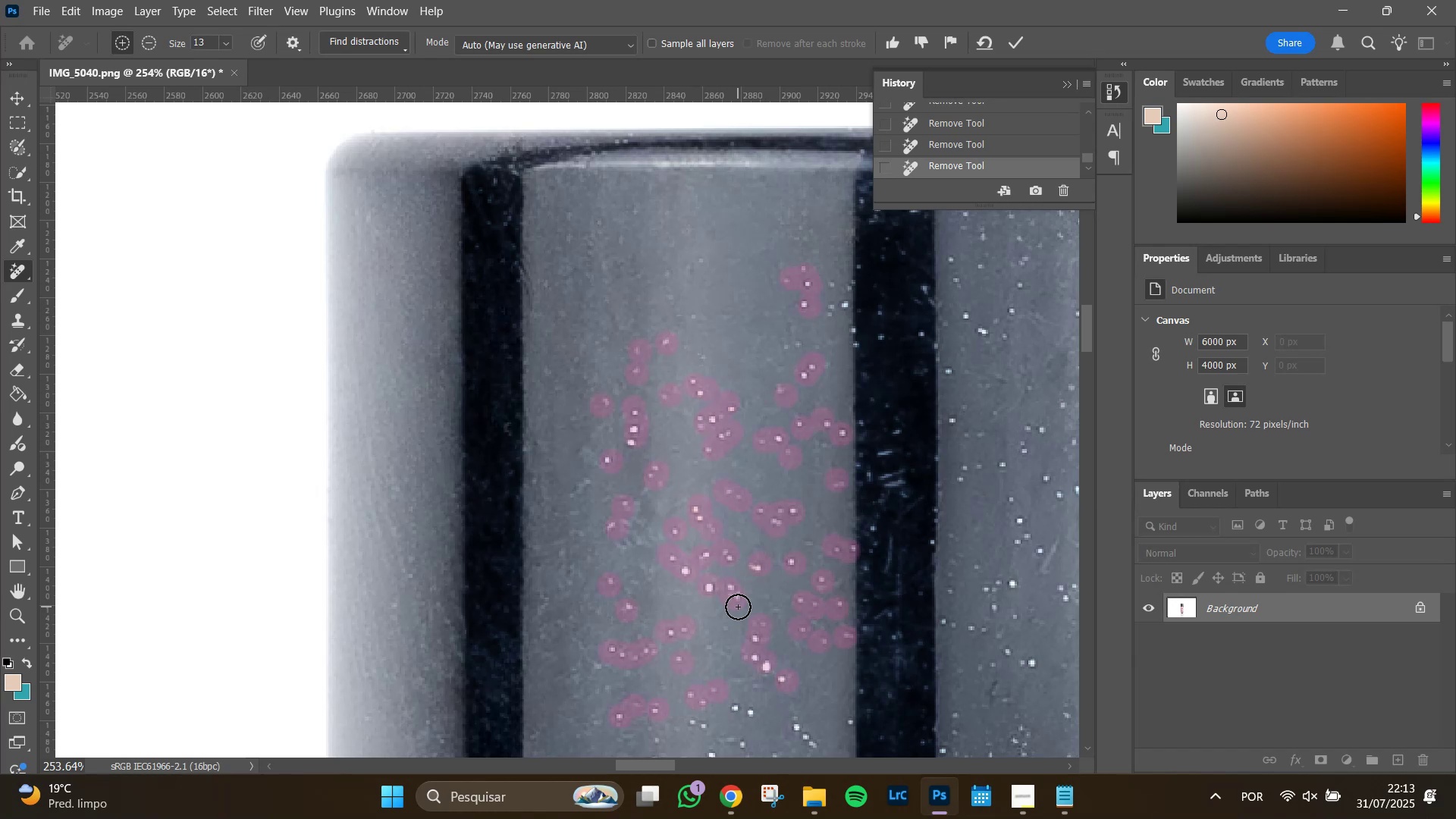 
left_click([840, 306])
 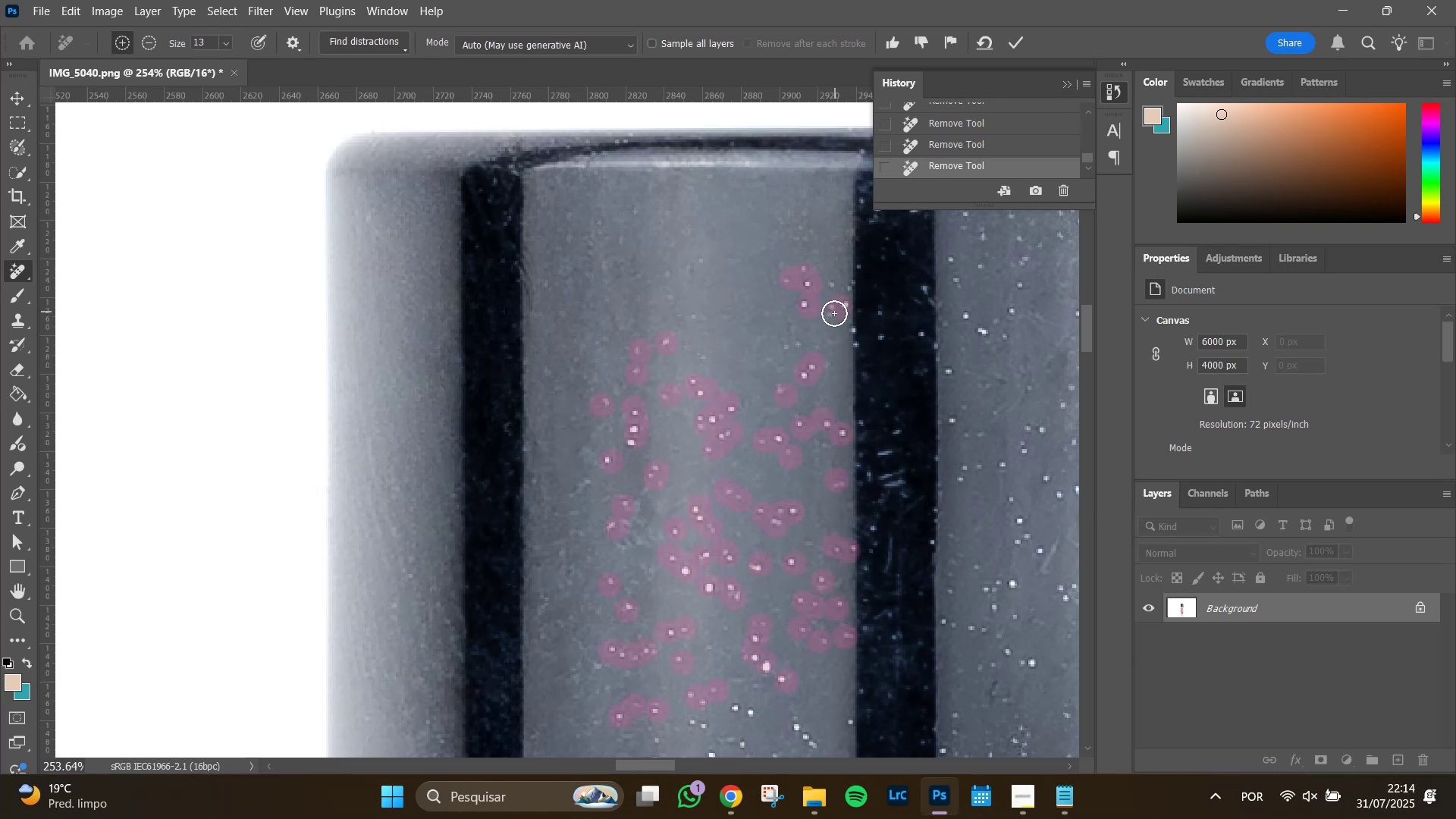 
left_click([834, 313])
 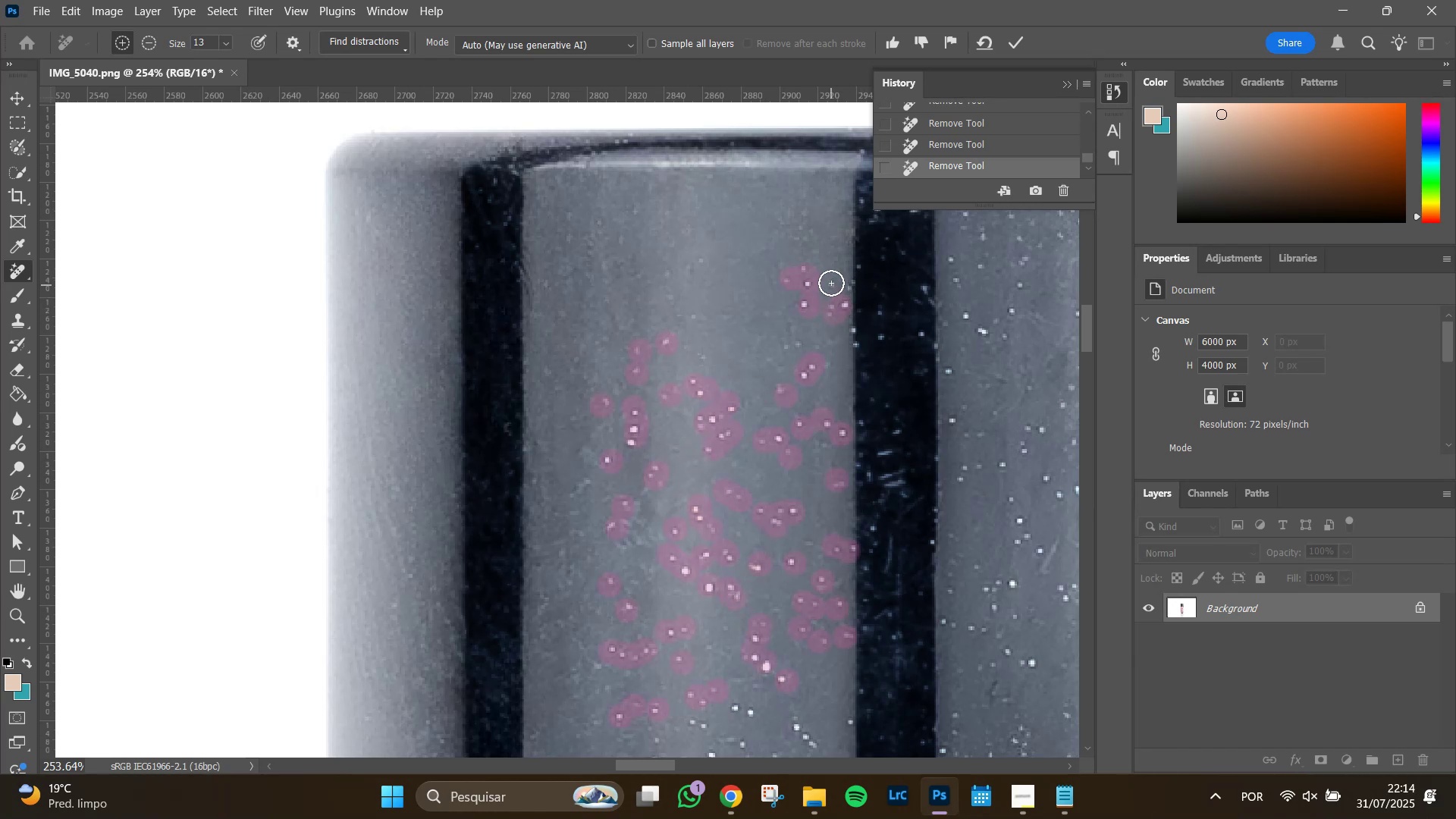 
left_click([831, 282])
 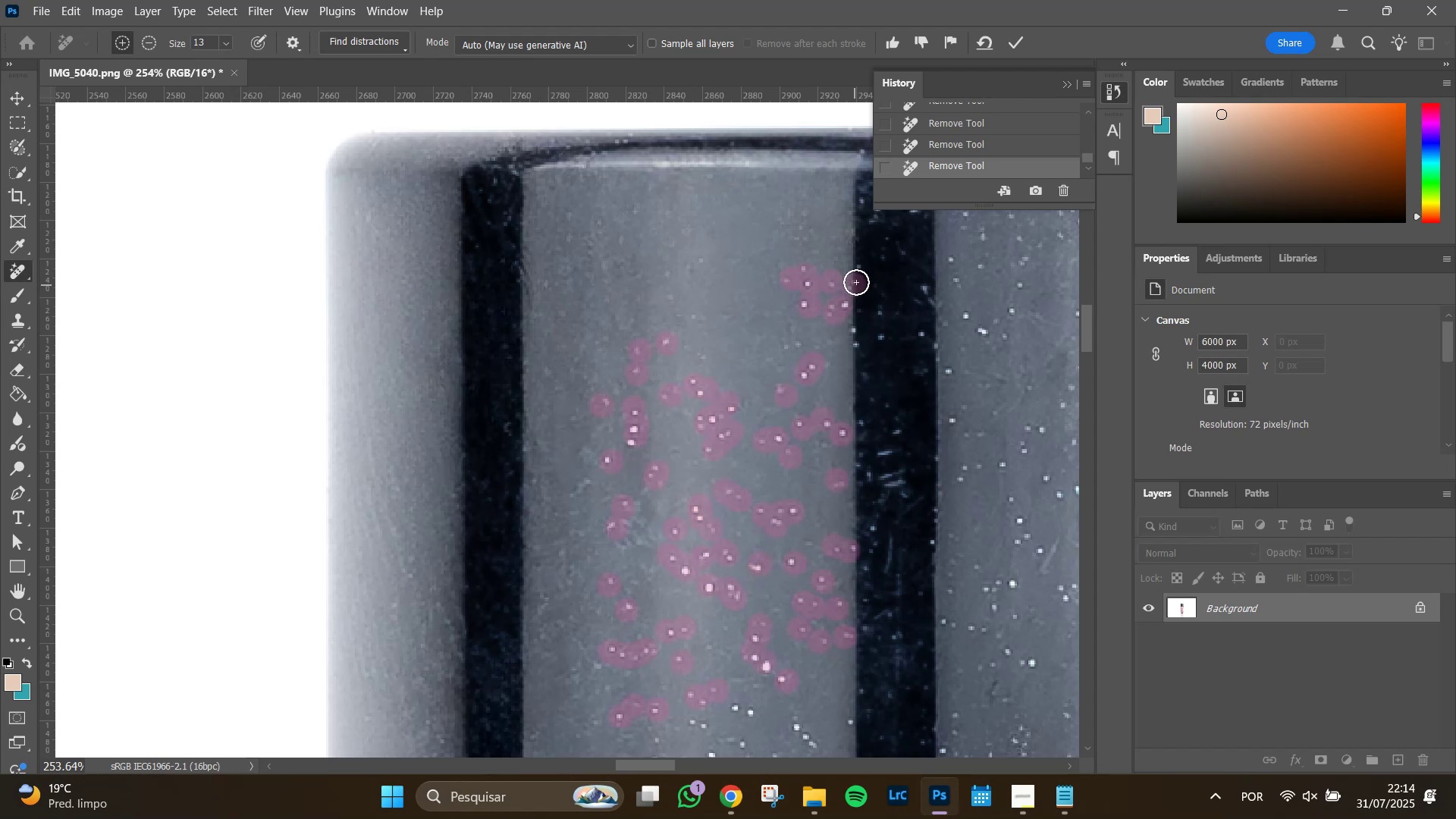 
double_click([859, 267])
 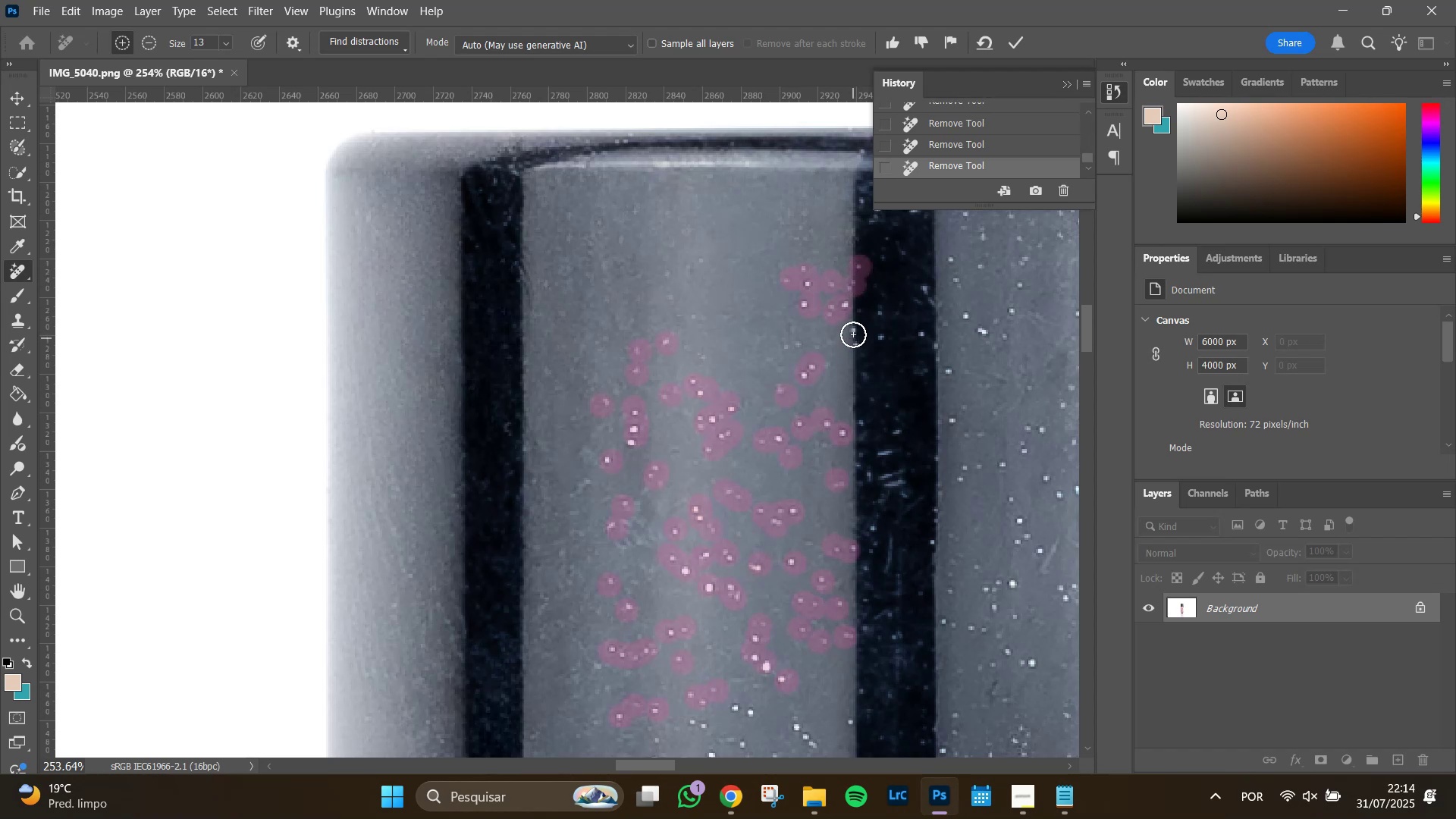 
left_click_drag(start_coordinate=[853, 322], to_coordinate=[861, 347])
 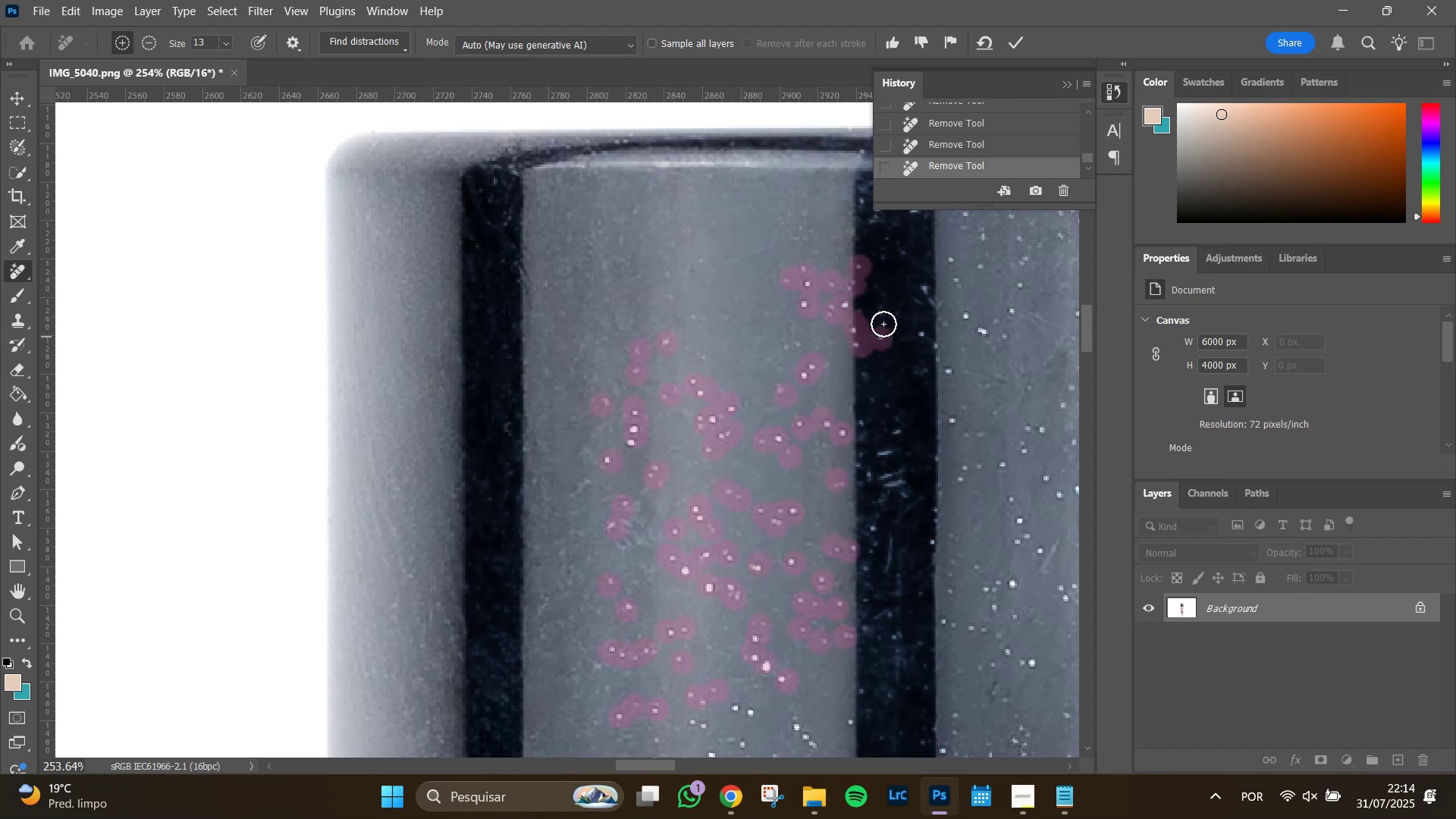 
double_click([883, 311])
 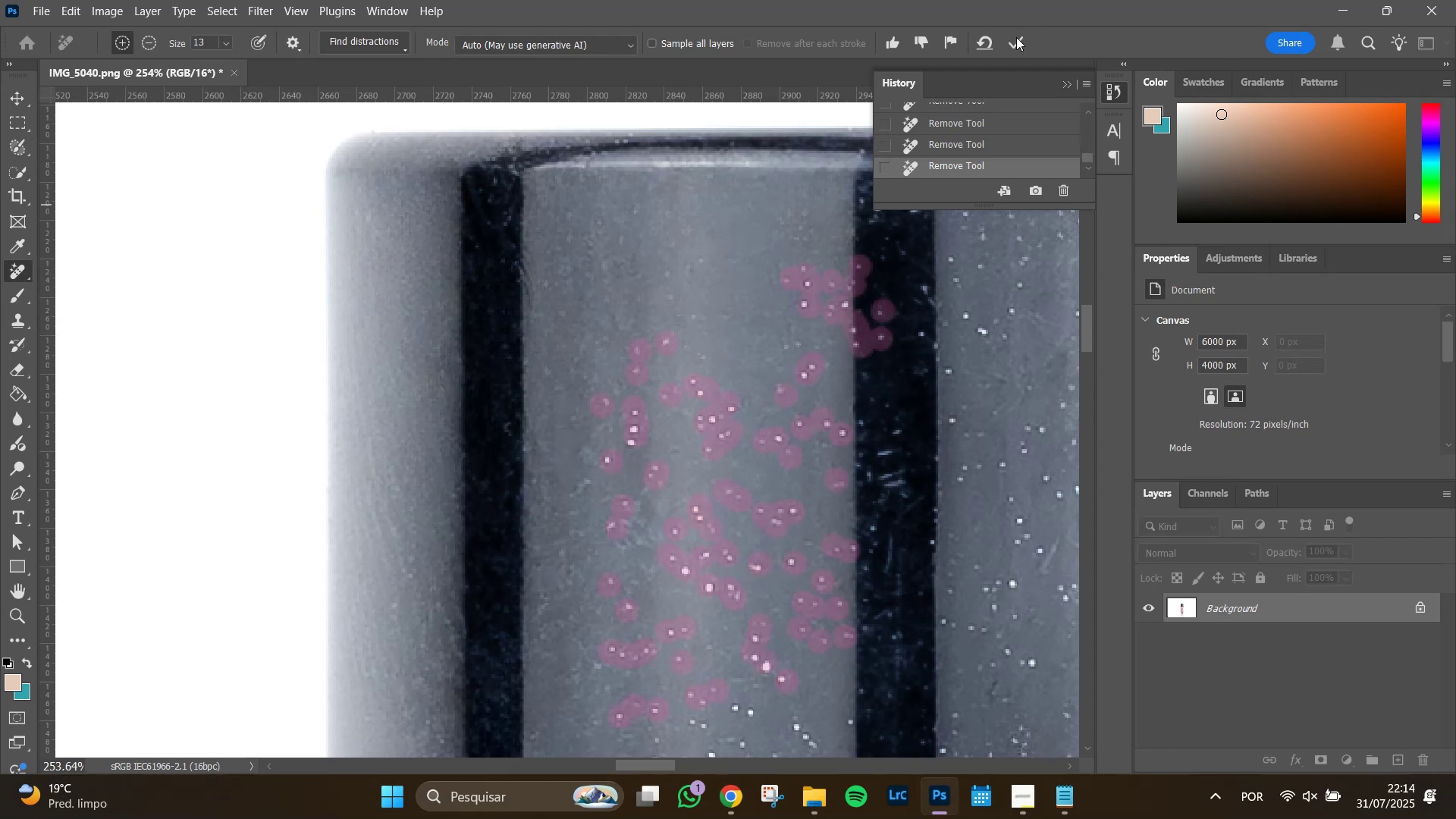 
left_click([1018, 41])
 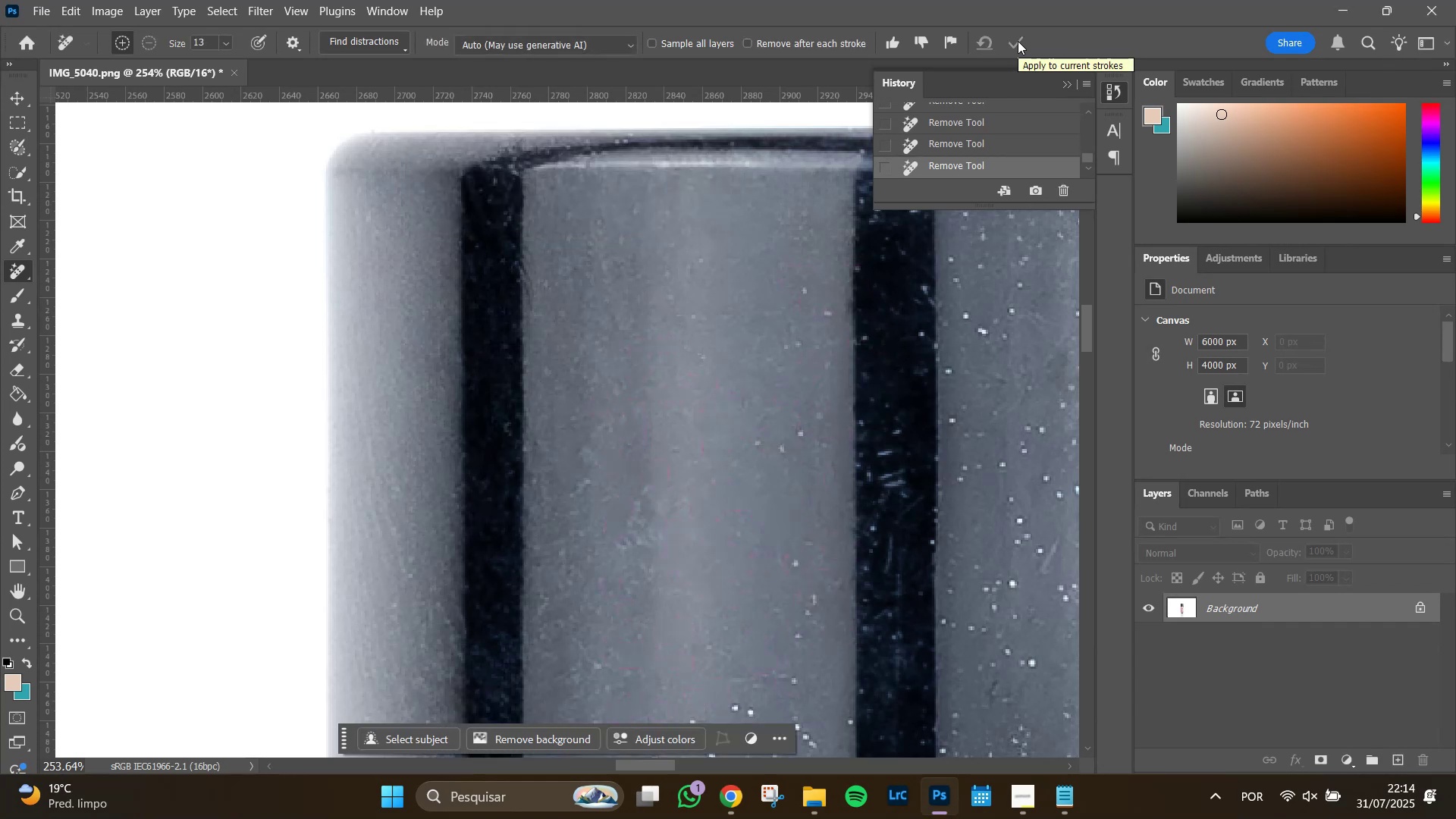 
wait(14.28)
 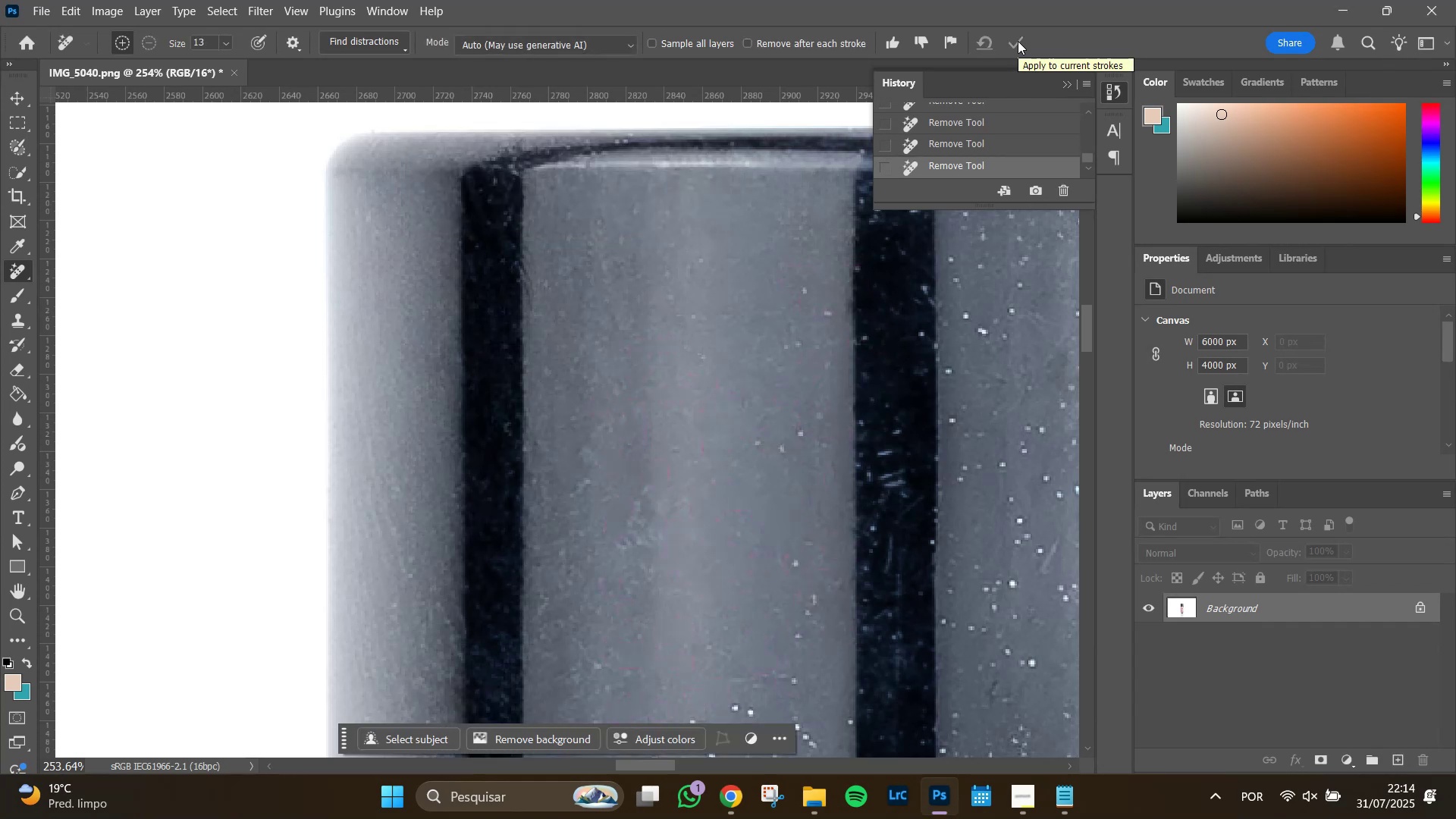 
left_click([752, 441])
 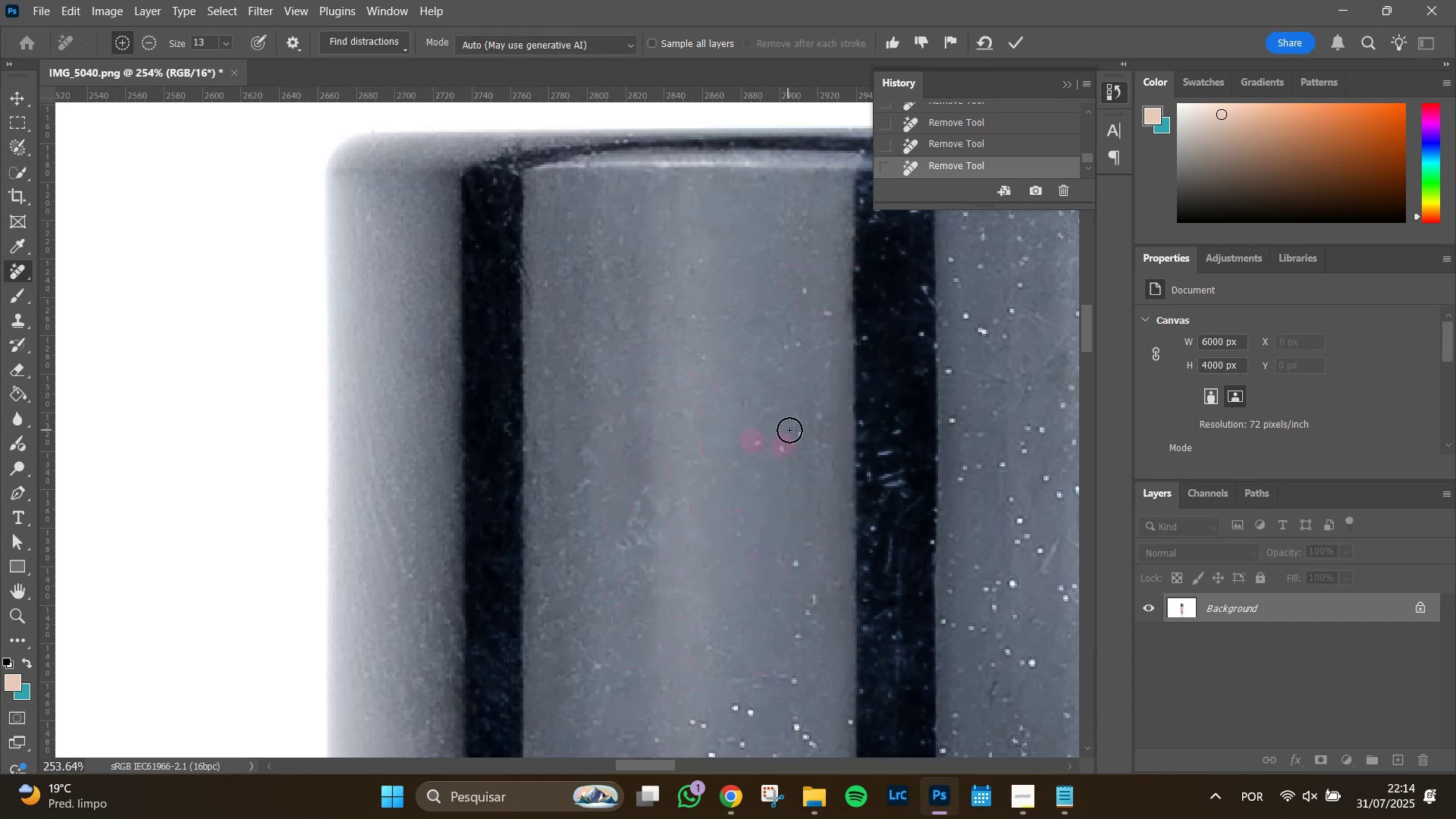 
left_click([793, 432])
 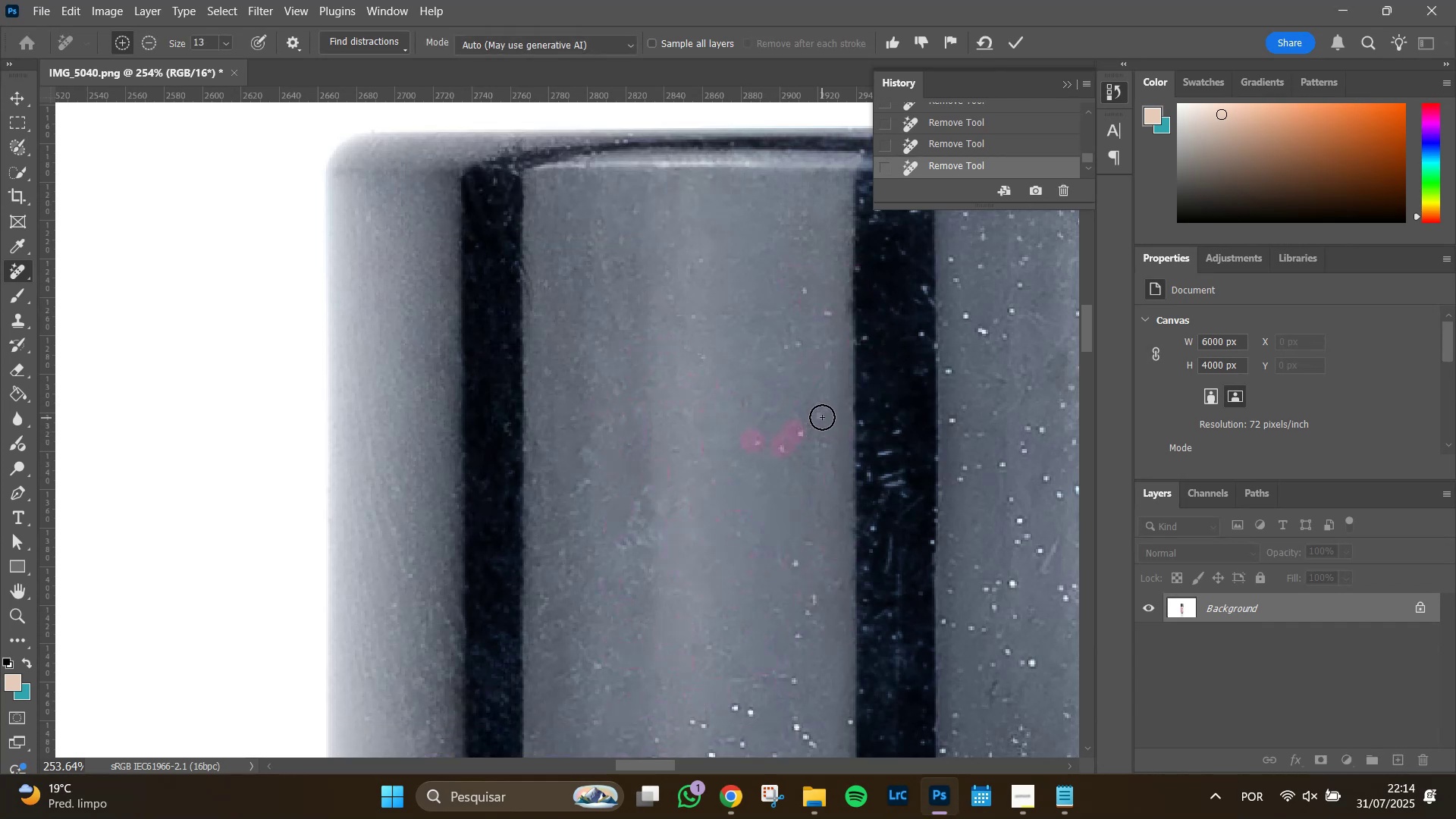 
left_click([822, 417])
 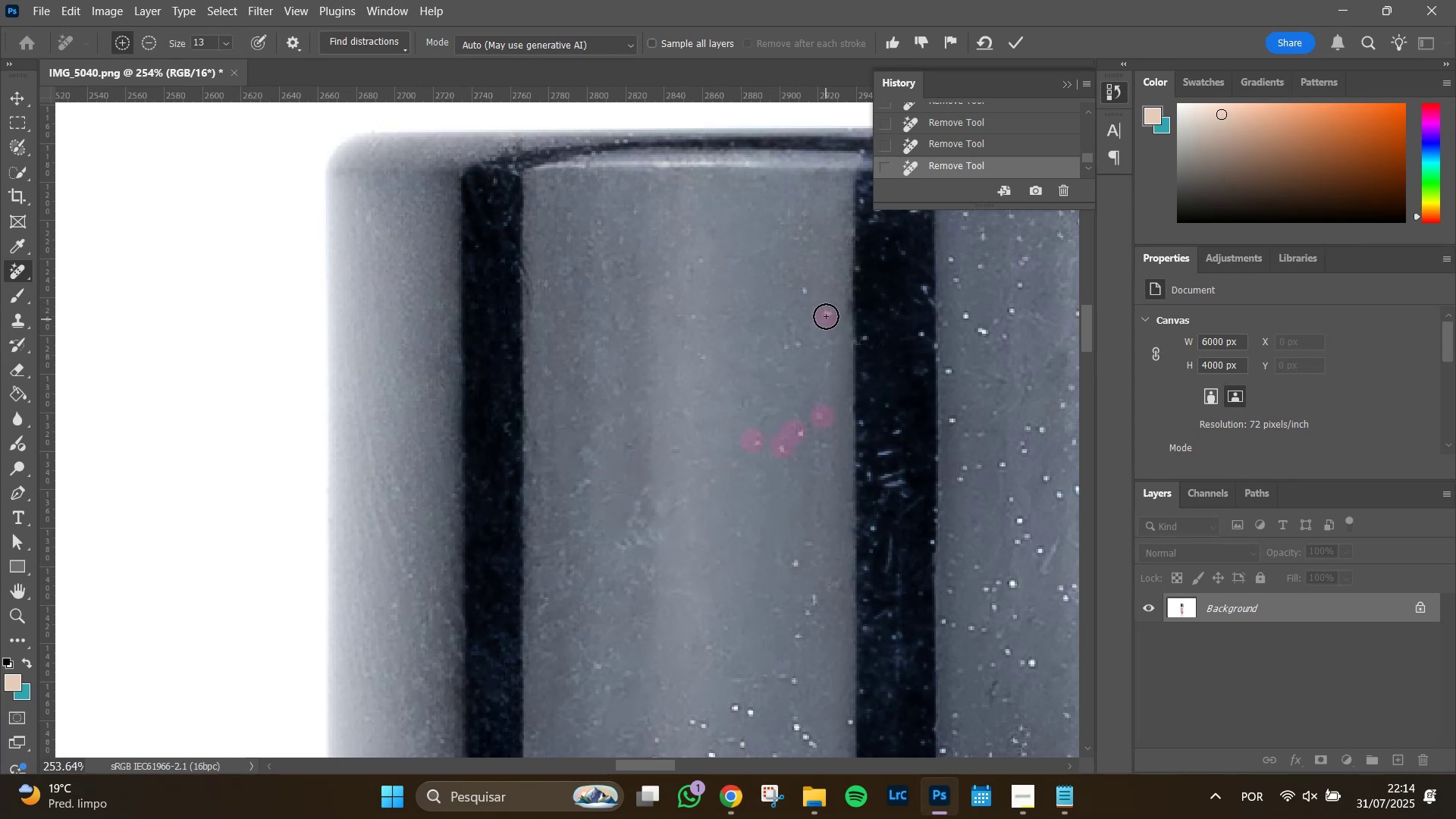 
double_click([810, 292])
 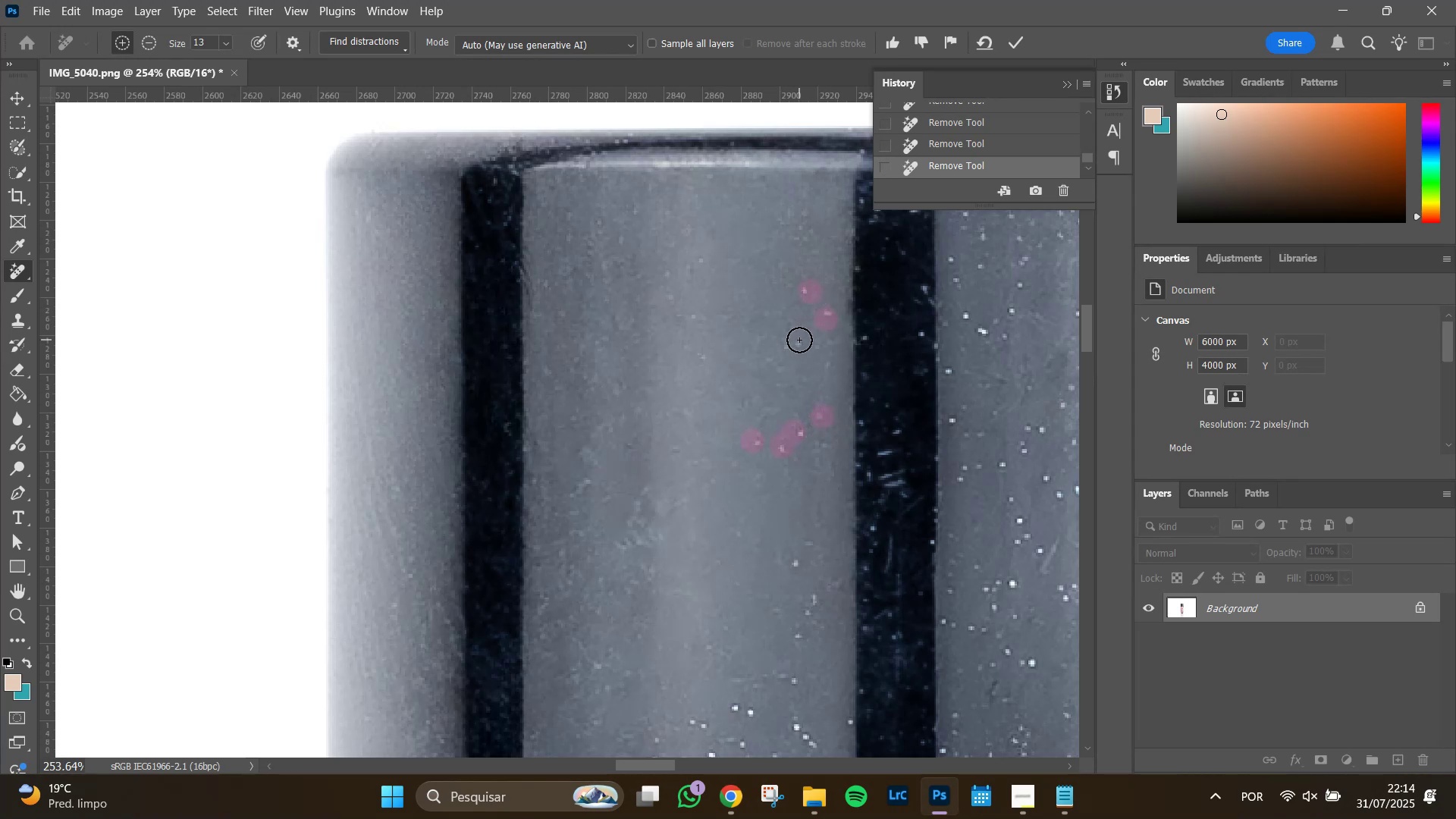 
left_click_drag(start_coordinate=[799, 343], to_coordinate=[783, 349])
 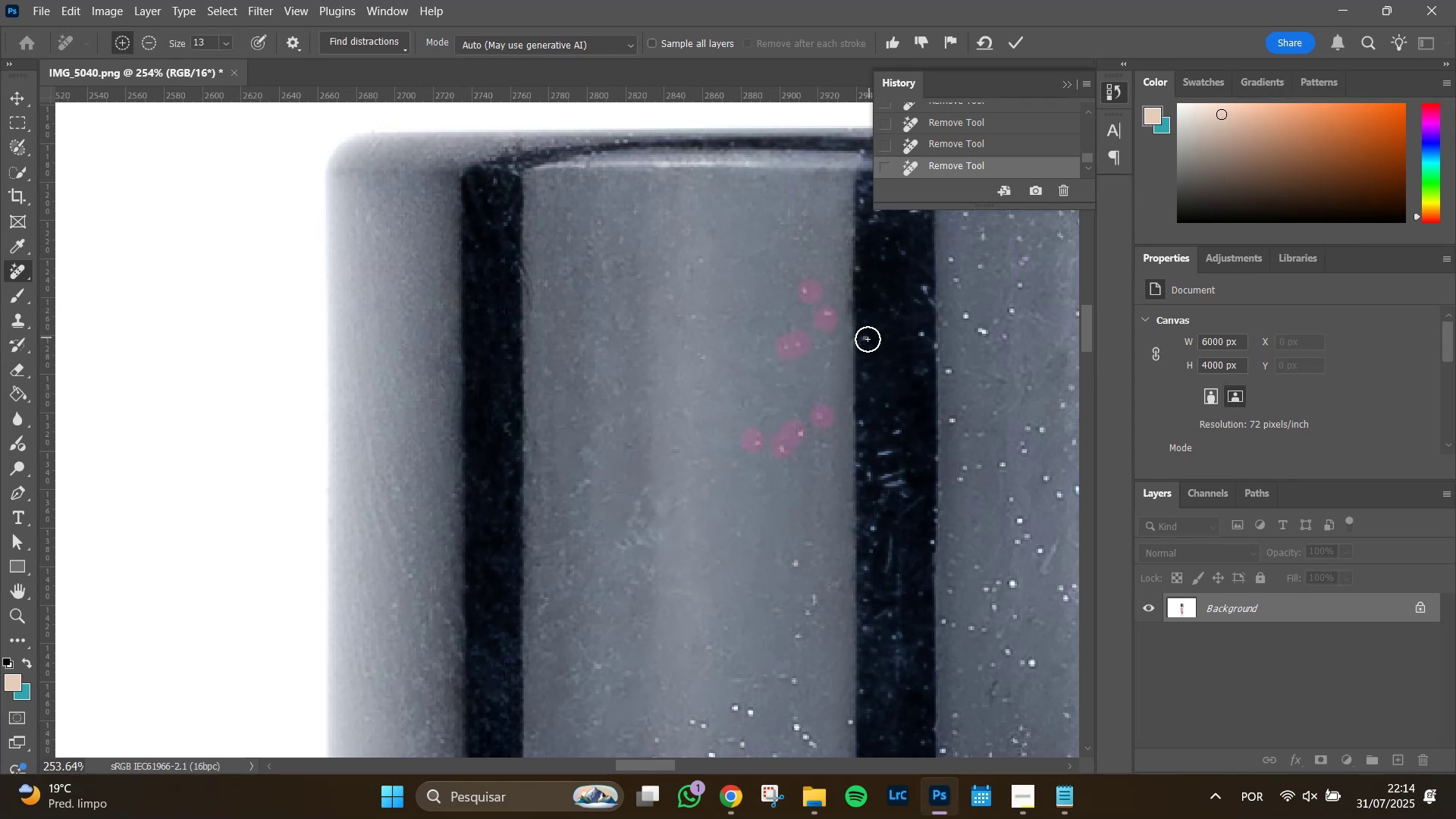 
left_click([866, 339])
 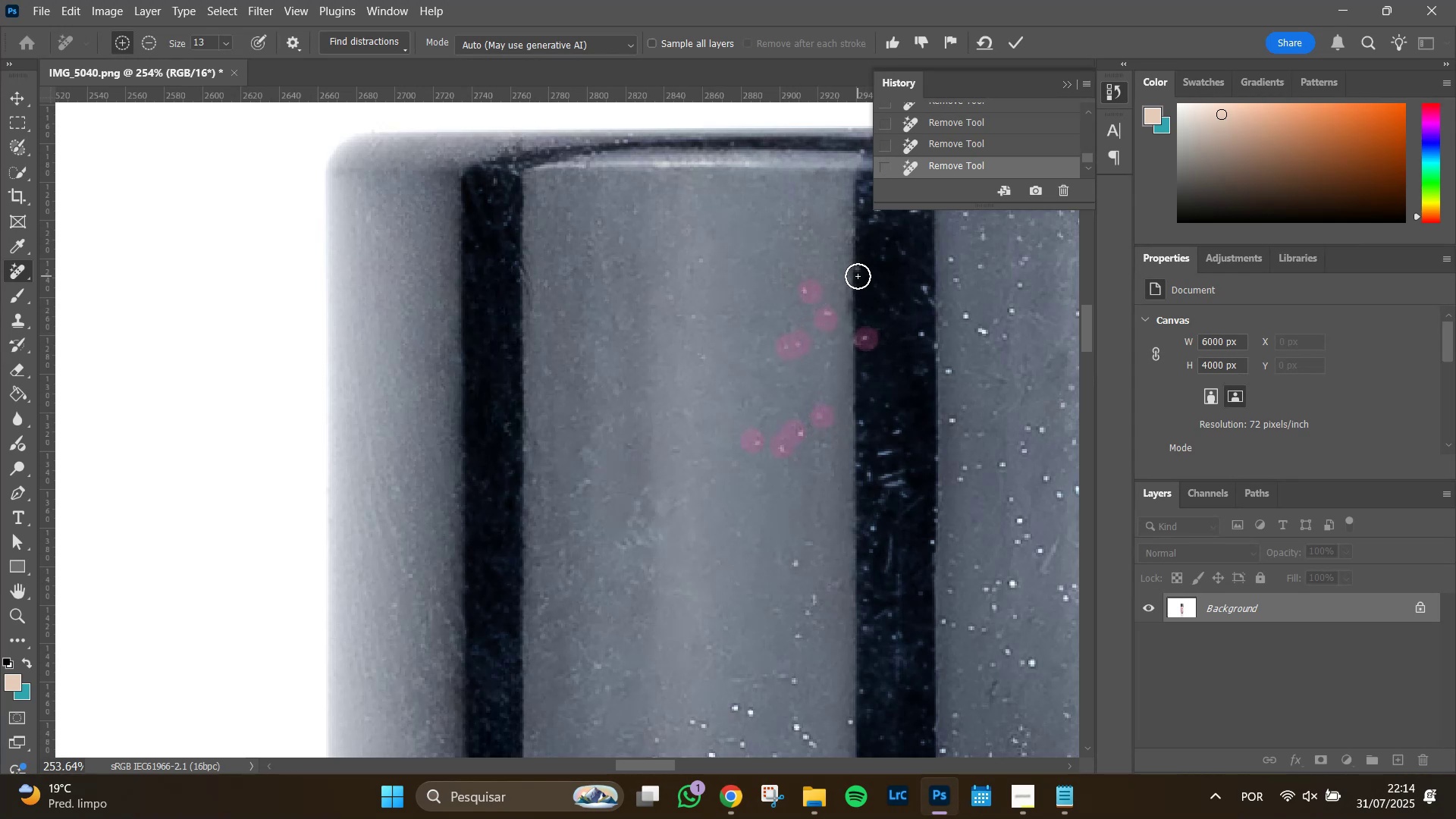 
left_click([855, 271])
 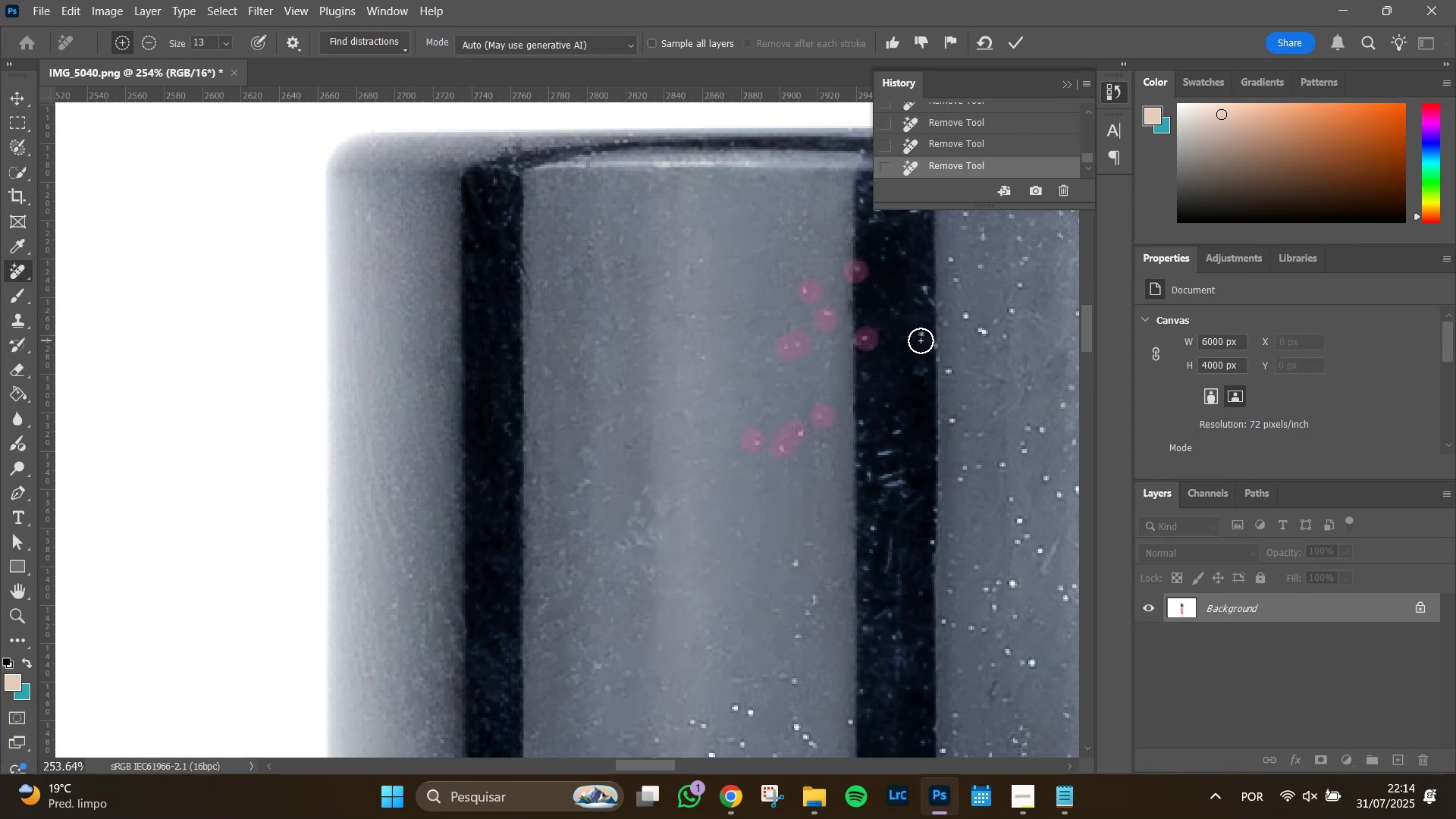 
left_click([918, 333])
 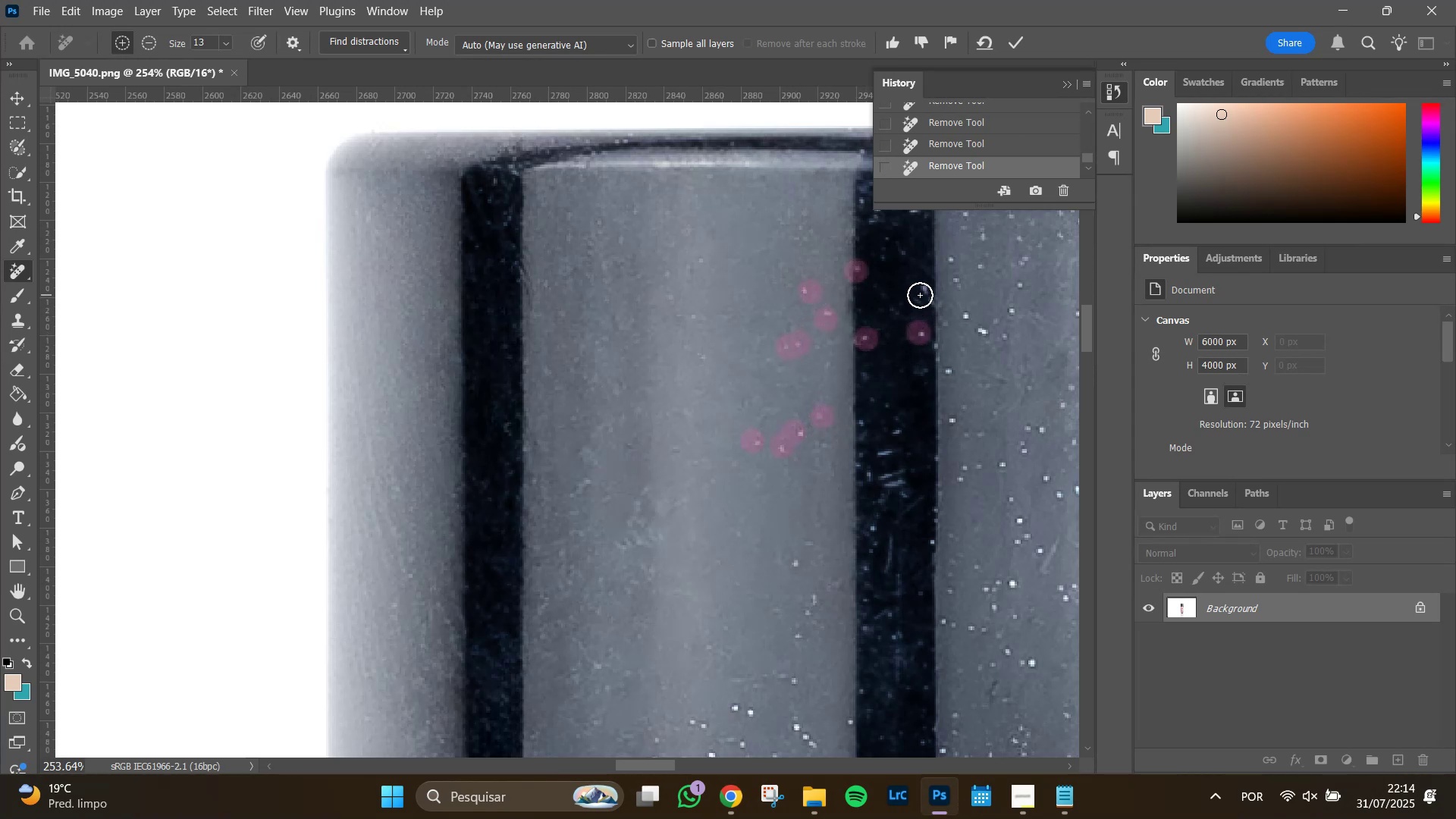 
left_click_drag(start_coordinate=[927, 290], to_coordinate=[938, 312])
 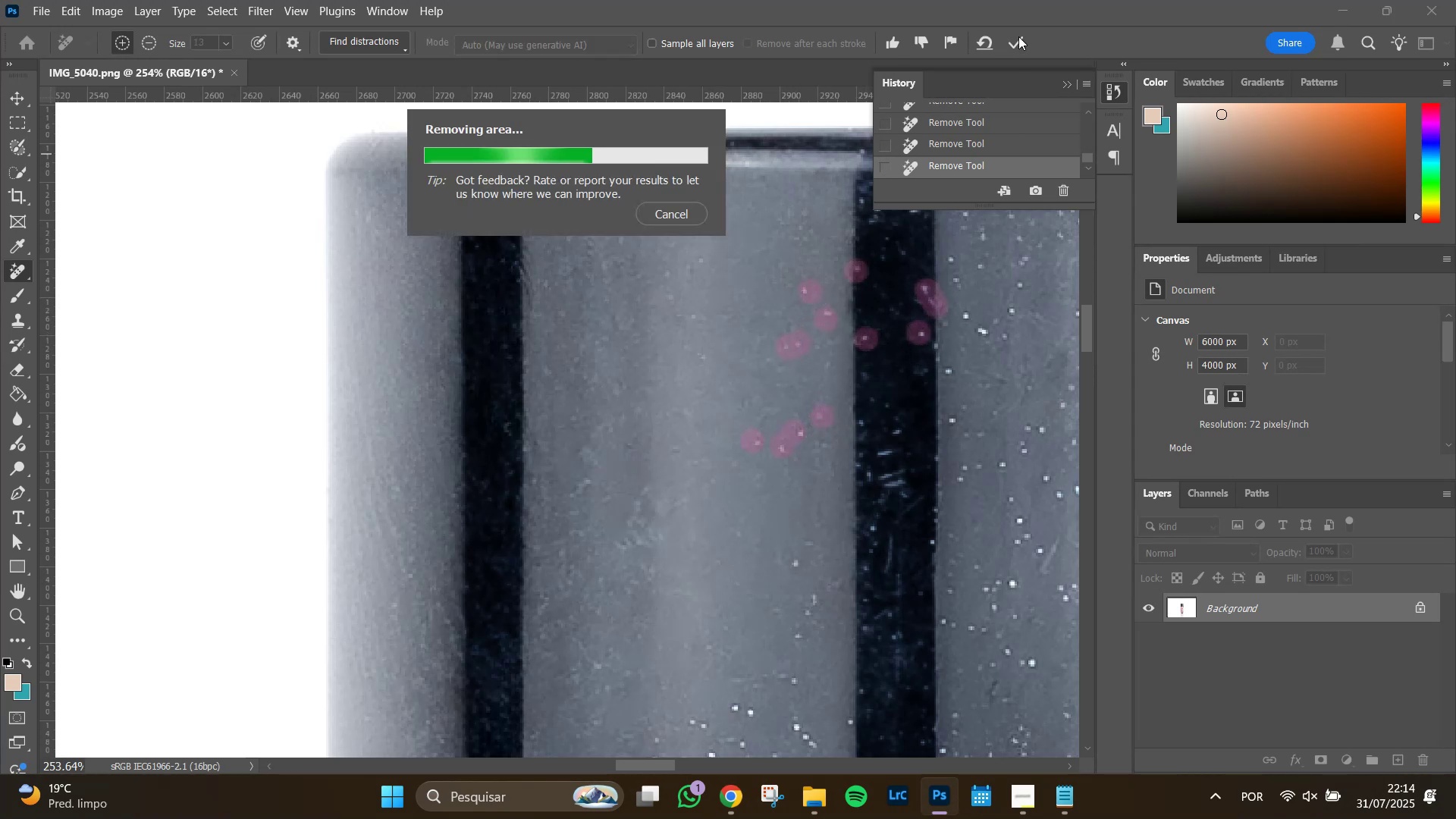 
wait(8.65)
 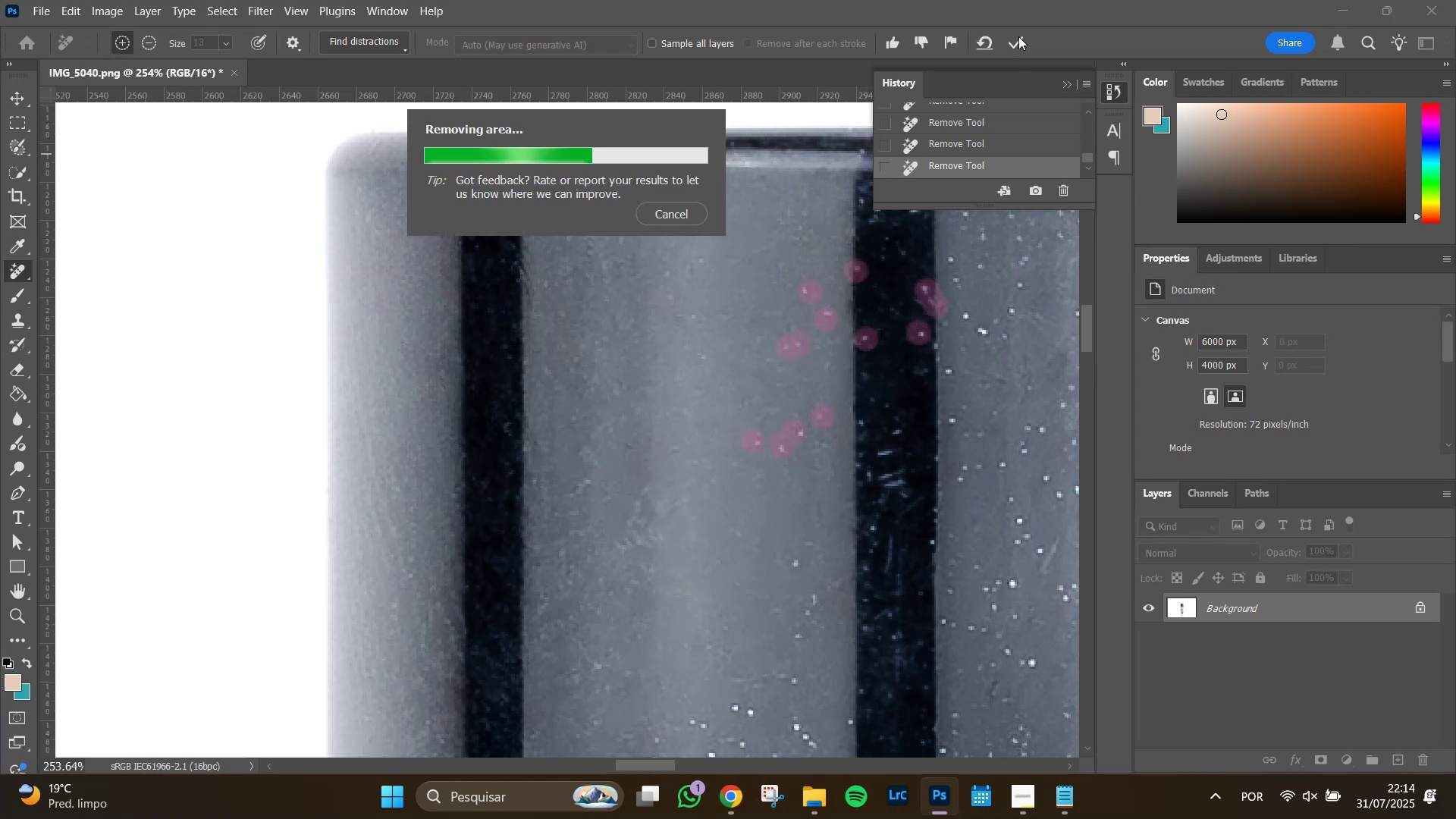 
left_click([793, 566])
 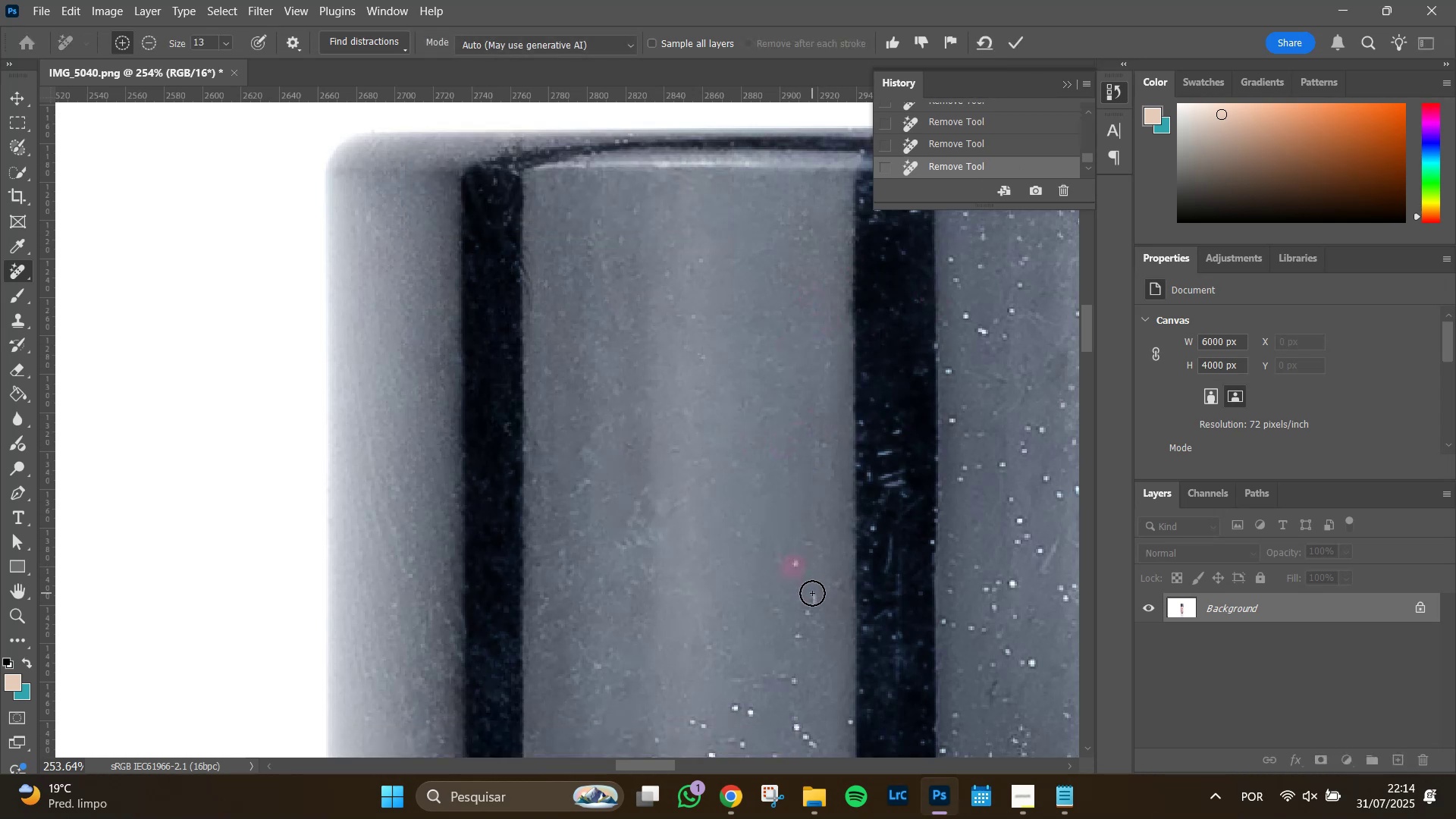 
left_click_drag(start_coordinate=[814, 595], to_coordinate=[802, 644])
 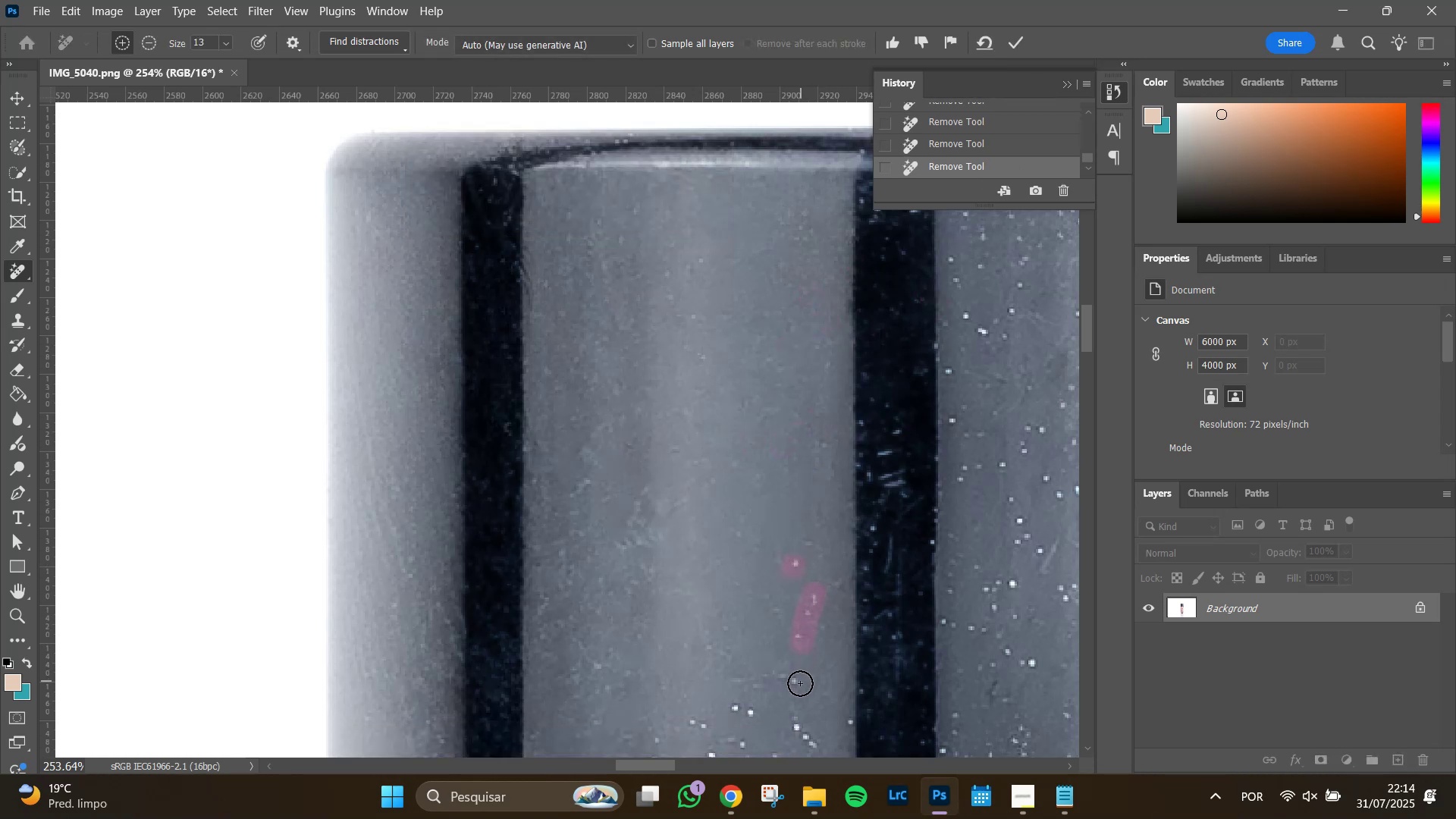 
left_click_drag(start_coordinate=[788, 683], to_coordinate=[738, 683])
 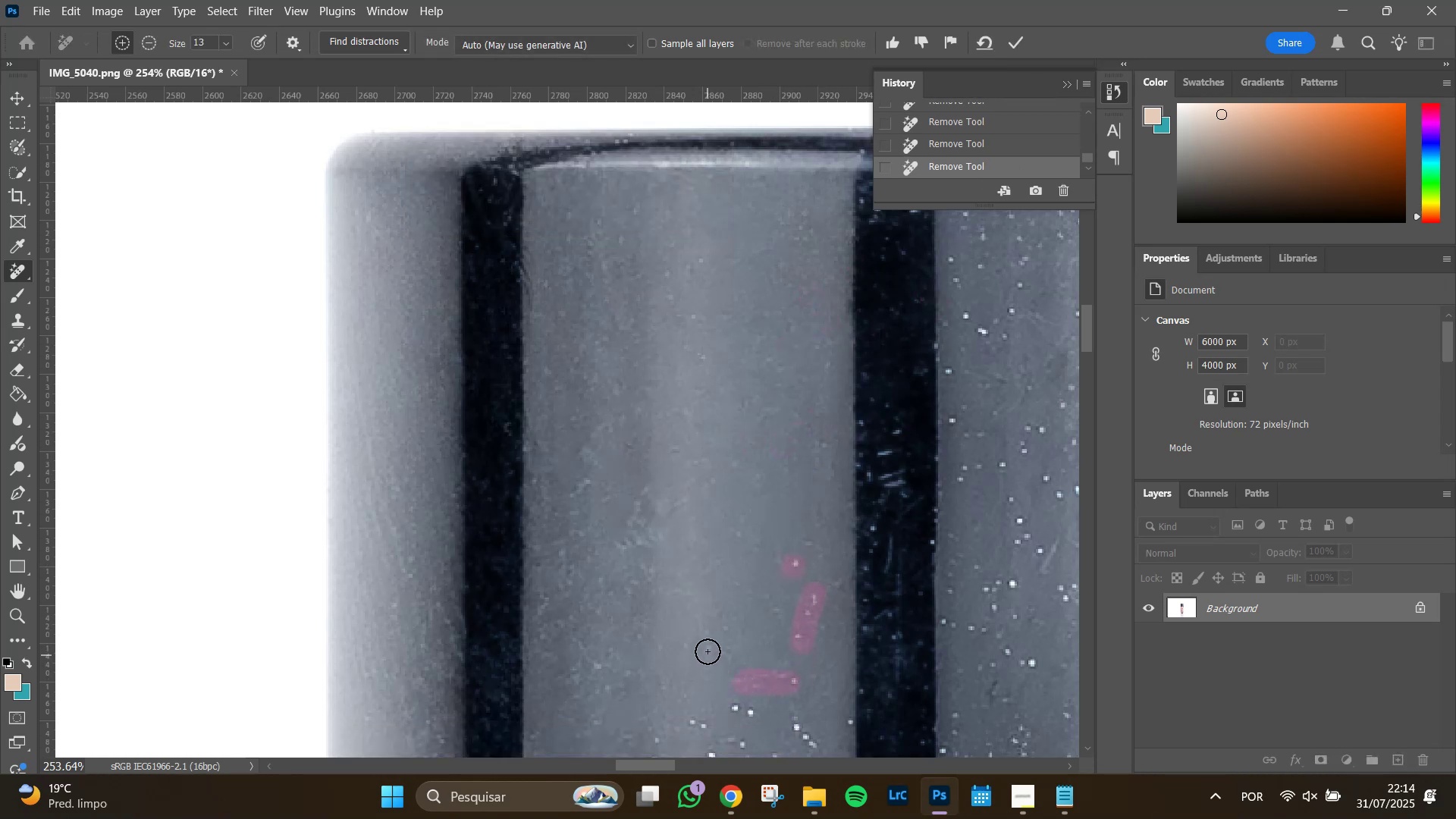 